 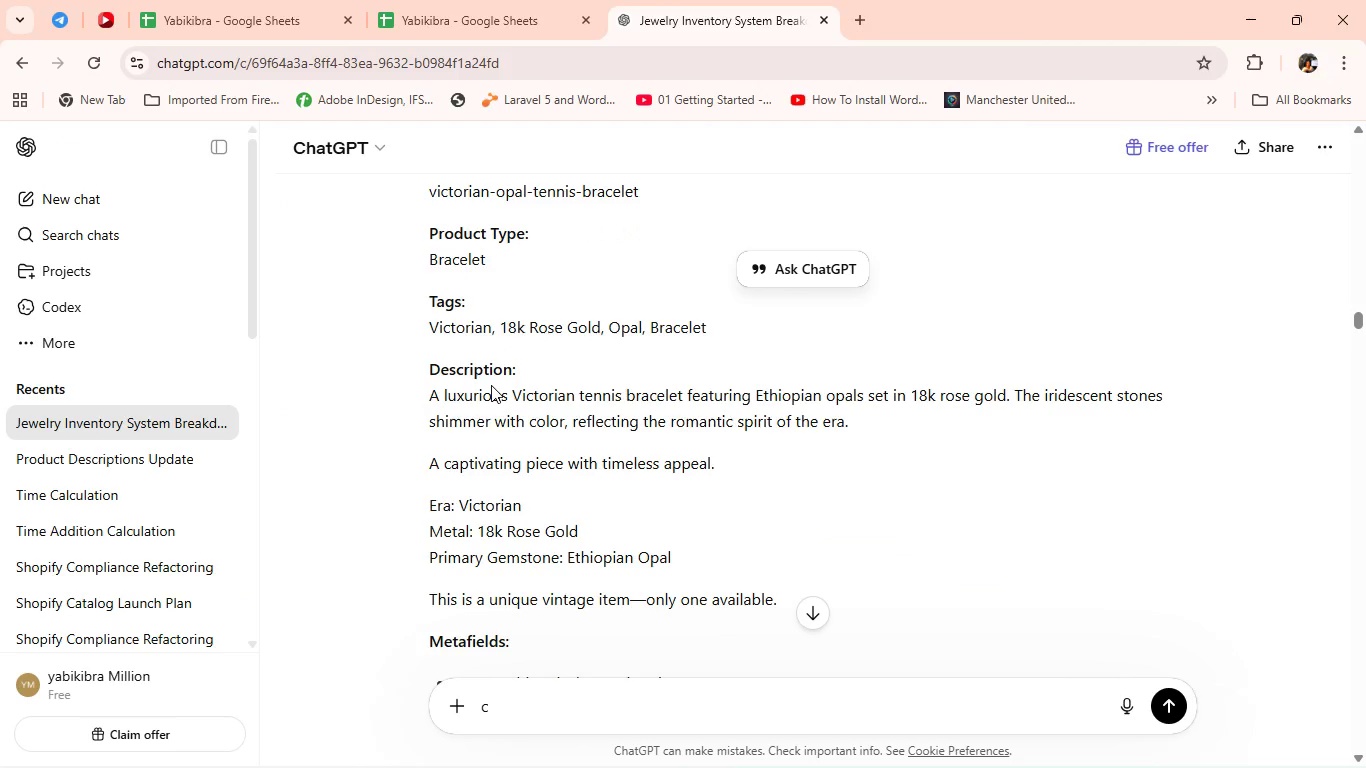 
scroll: coordinate [488, 388], scroll_direction: up, amount: 1.0
 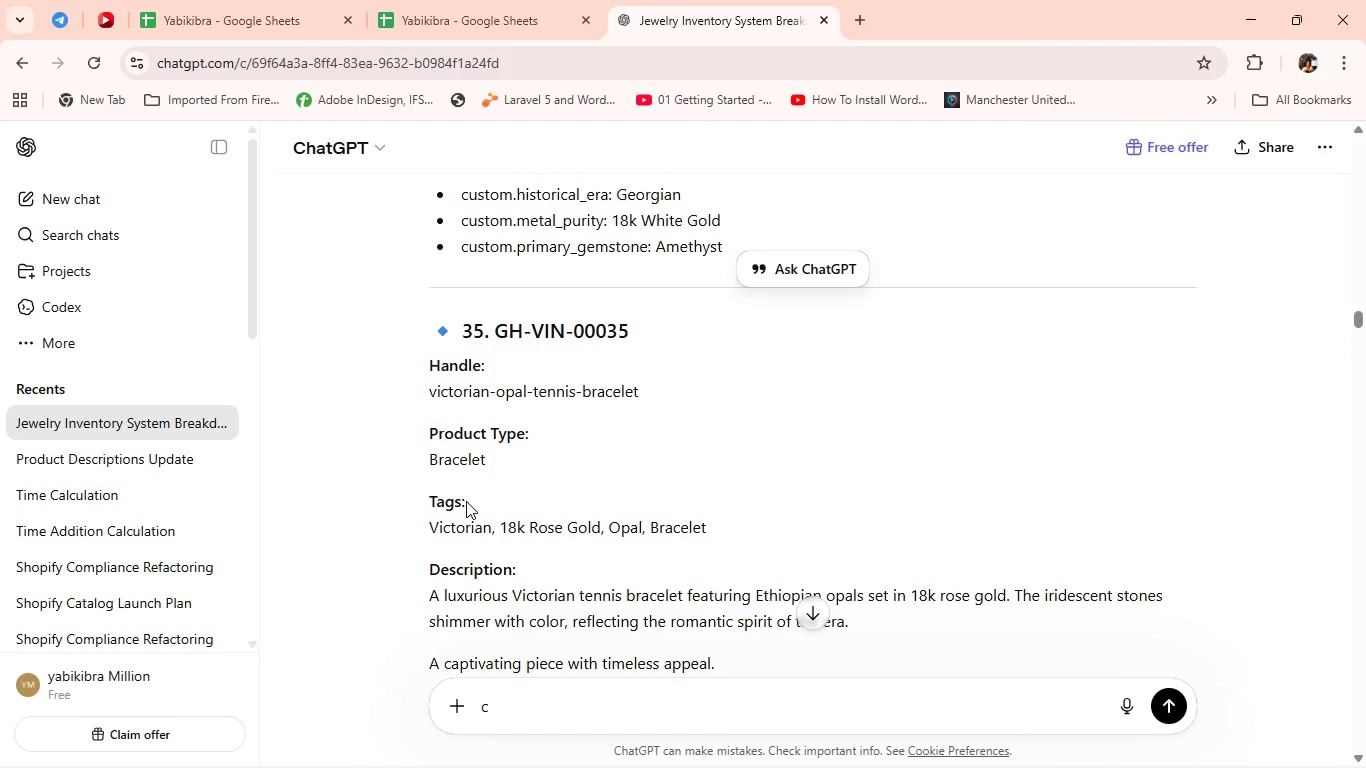 
scroll: coordinate [467, 501], scroll_direction: none, amount: 0.0
 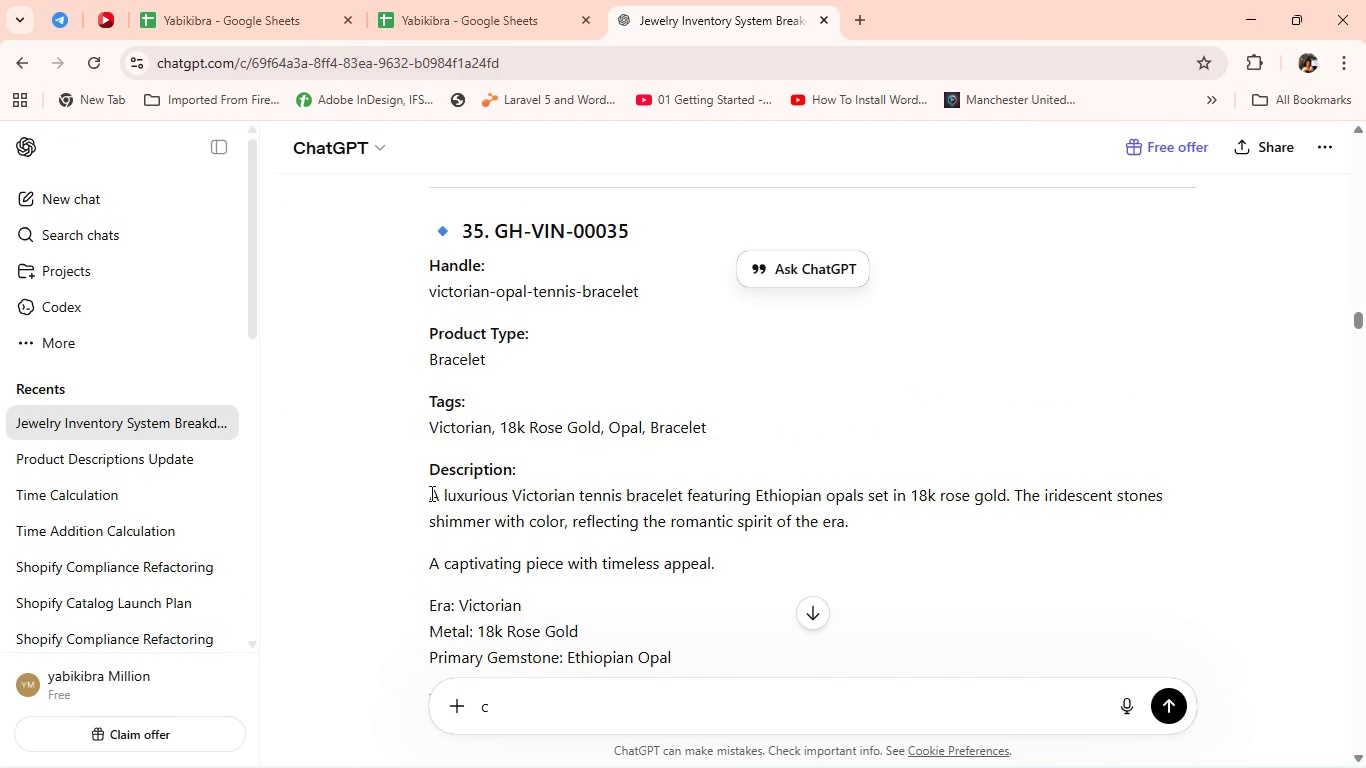 
scroll: coordinate [611, 585], scroll_direction: down, amount: 2.0
 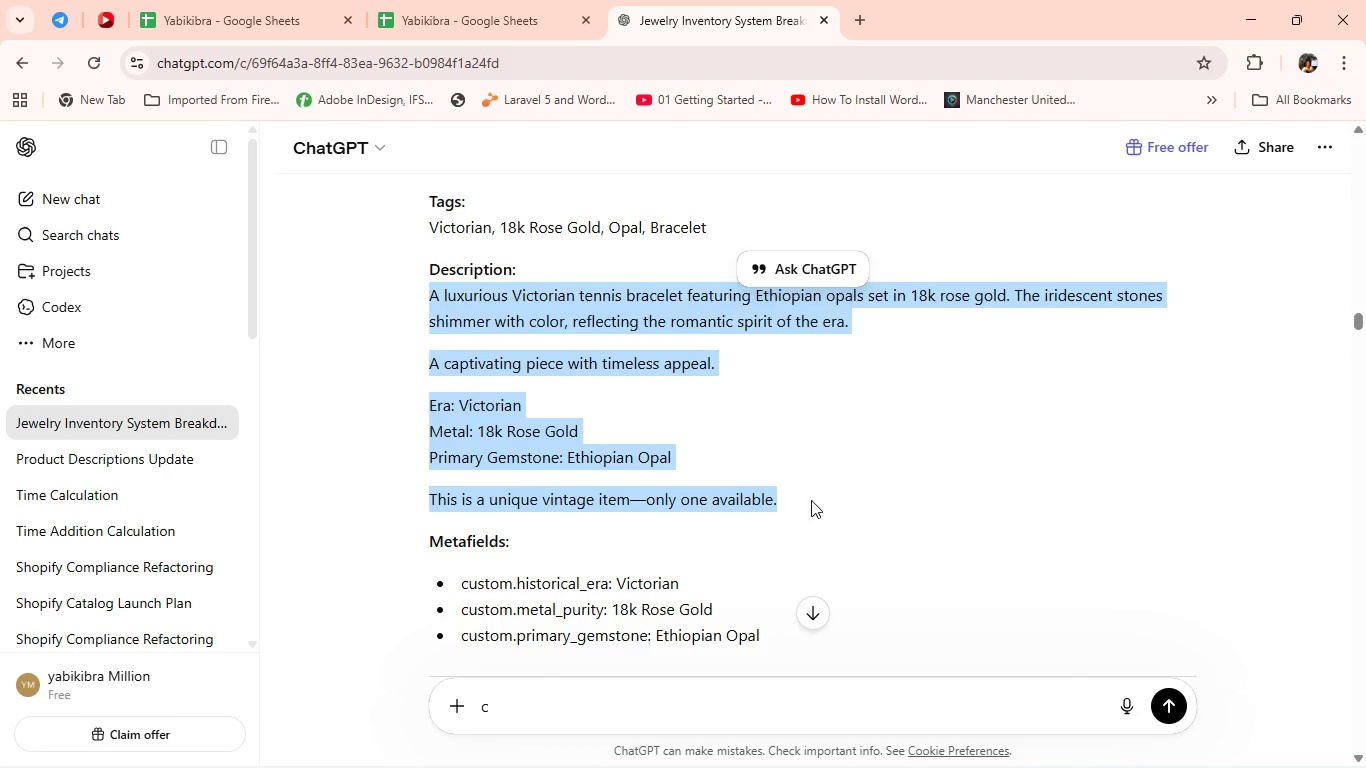 
left_click_drag(start_coordinate=[430, 493], to_coordinate=[811, 500])
 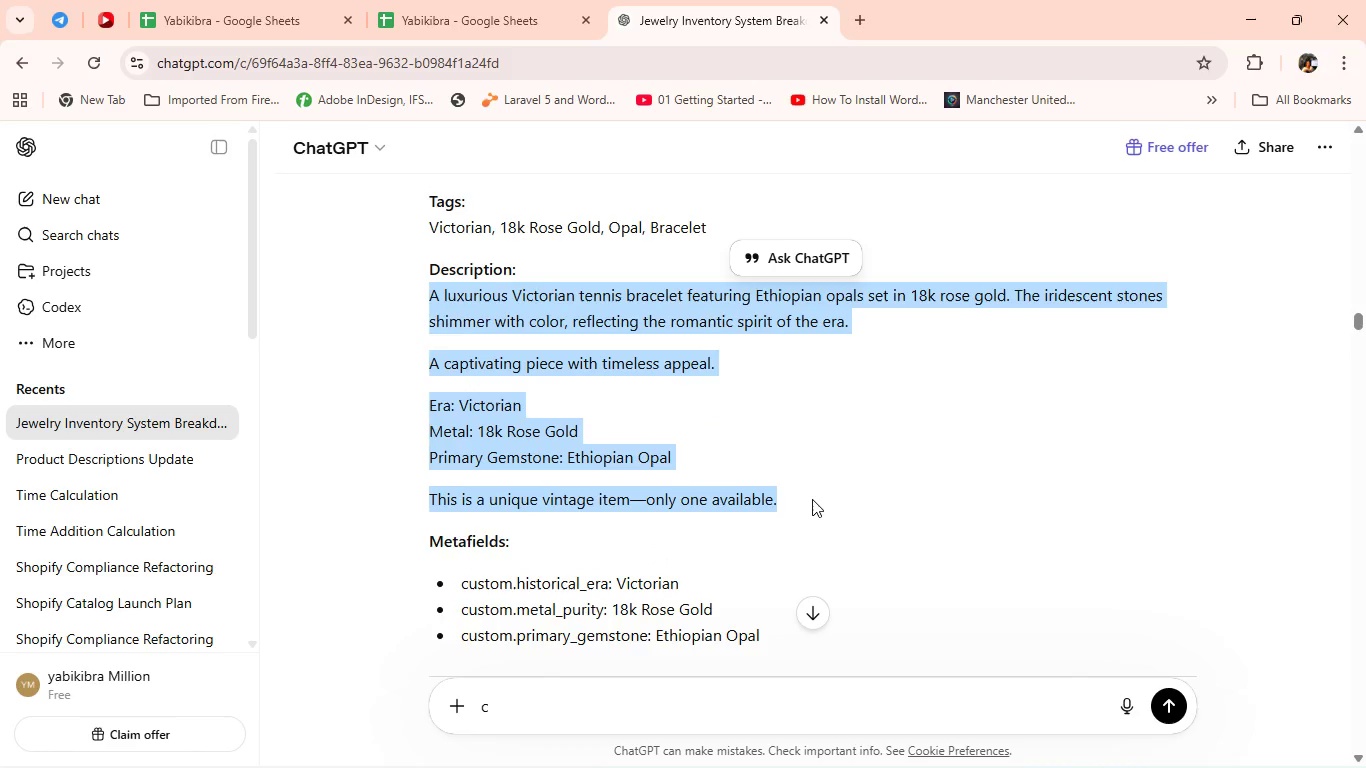 
hold_key(key=ControlLeft, duration=0.72)
 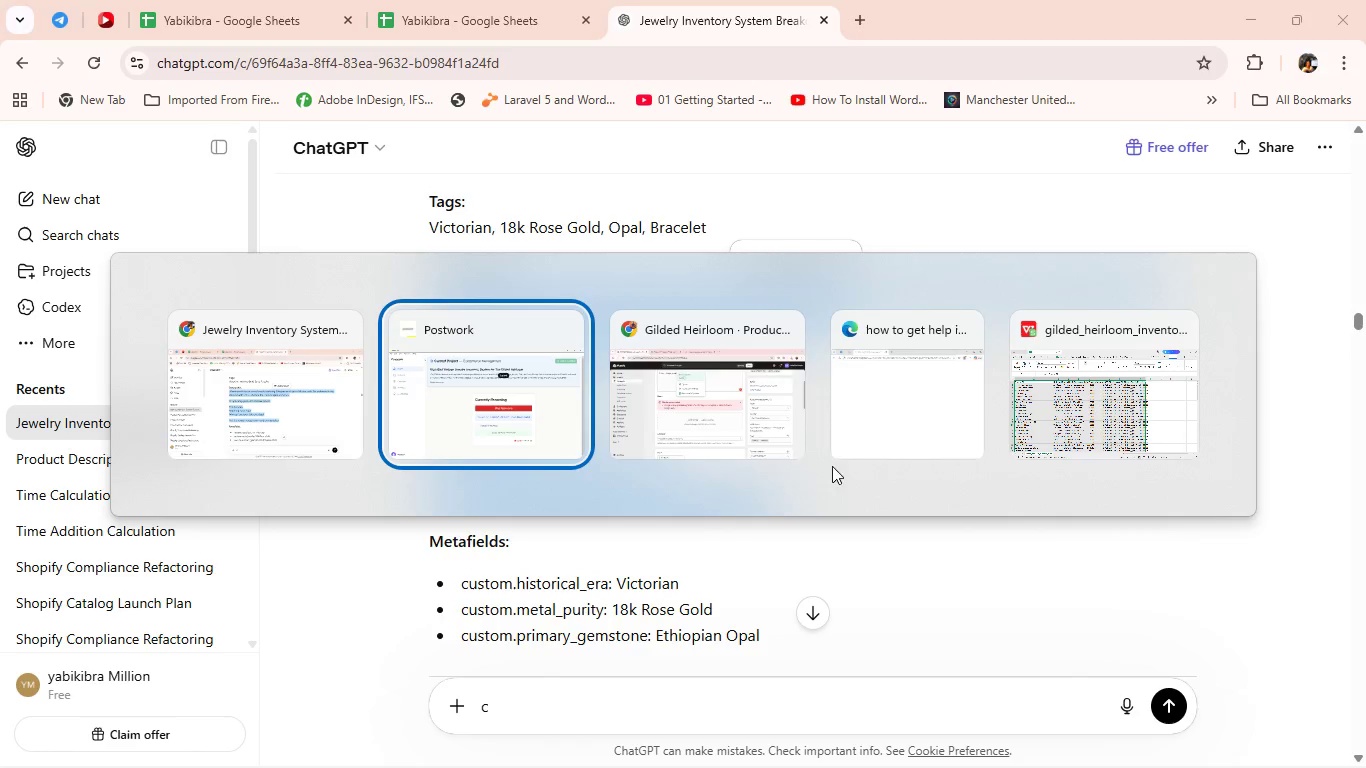 
hold_key(key=C, duration=0.34)
 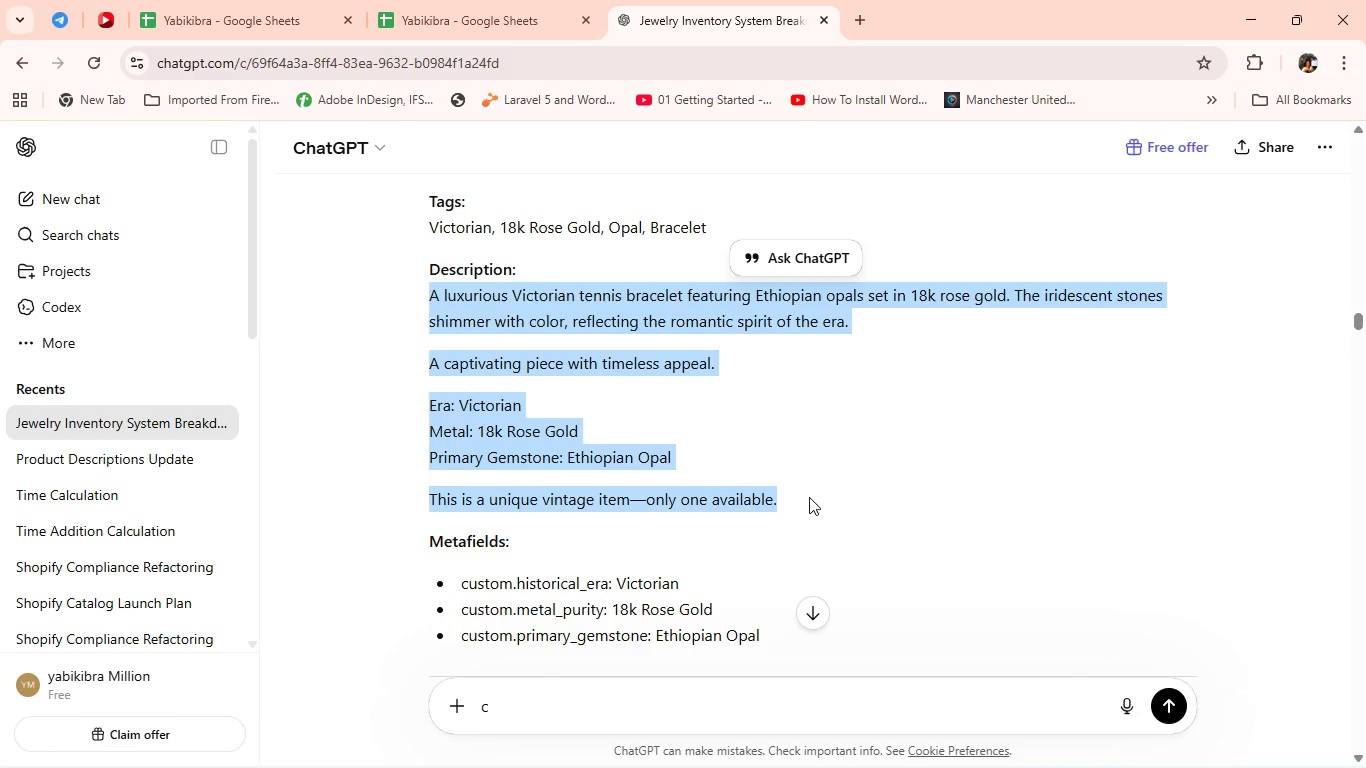 
key(Alt+Tab)
 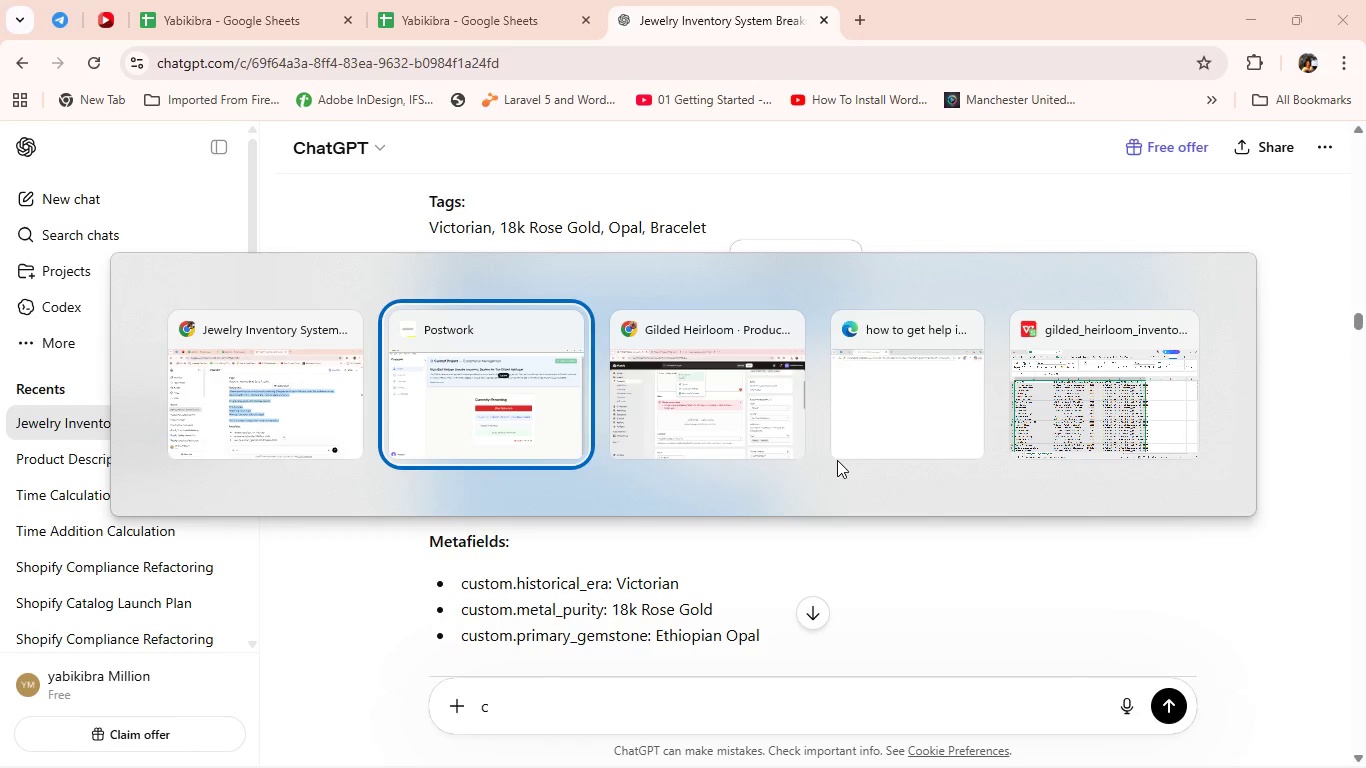 
key(Alt+Tab)
 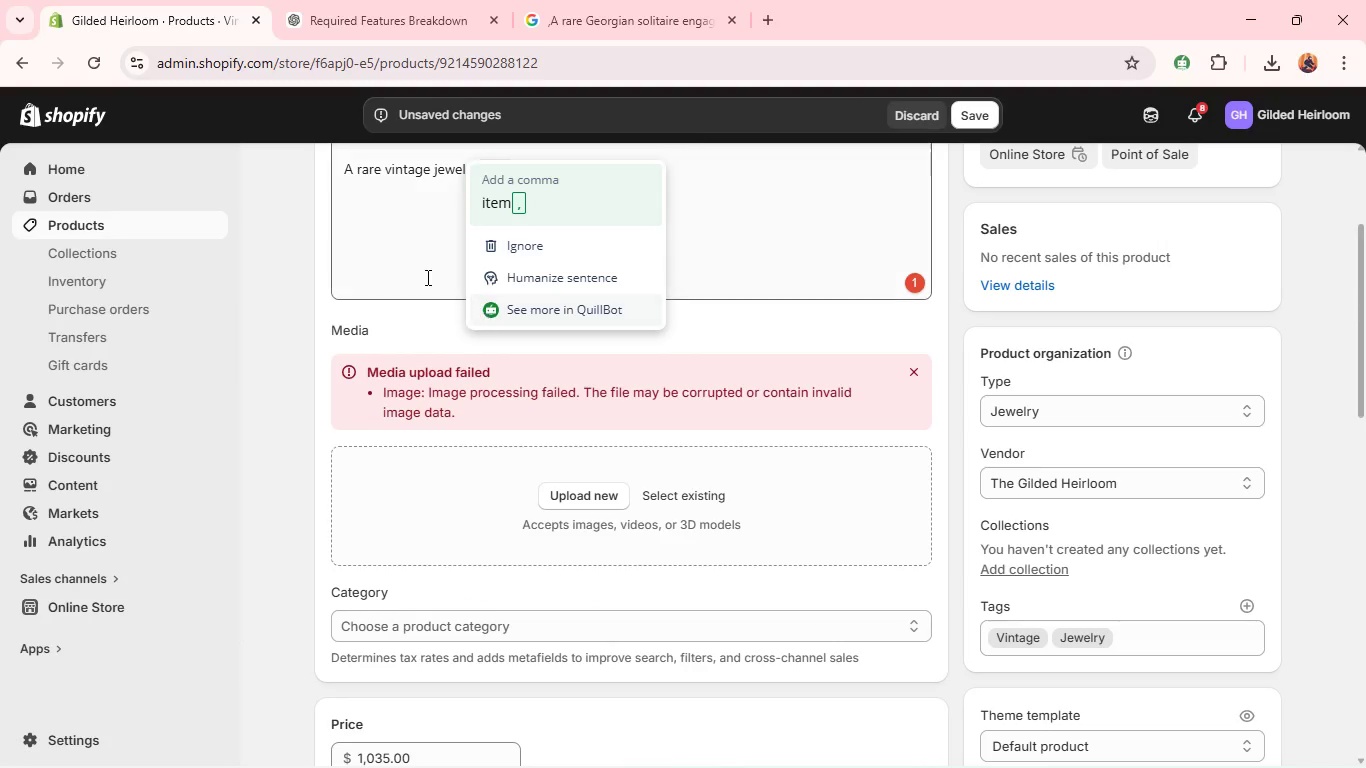 
scroll: coordinate [402, 244], scroll_direction: none, amount: 0.0
 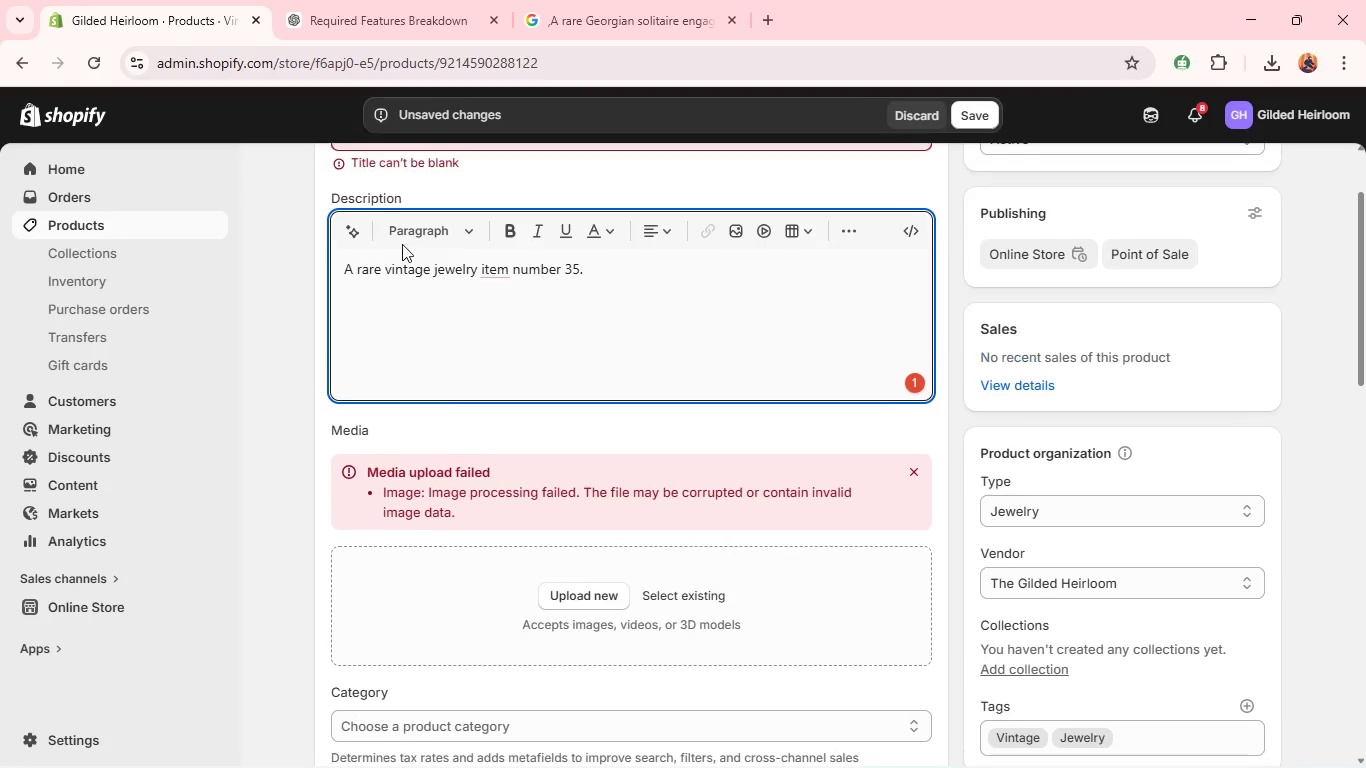 
left_click([402, 244])
 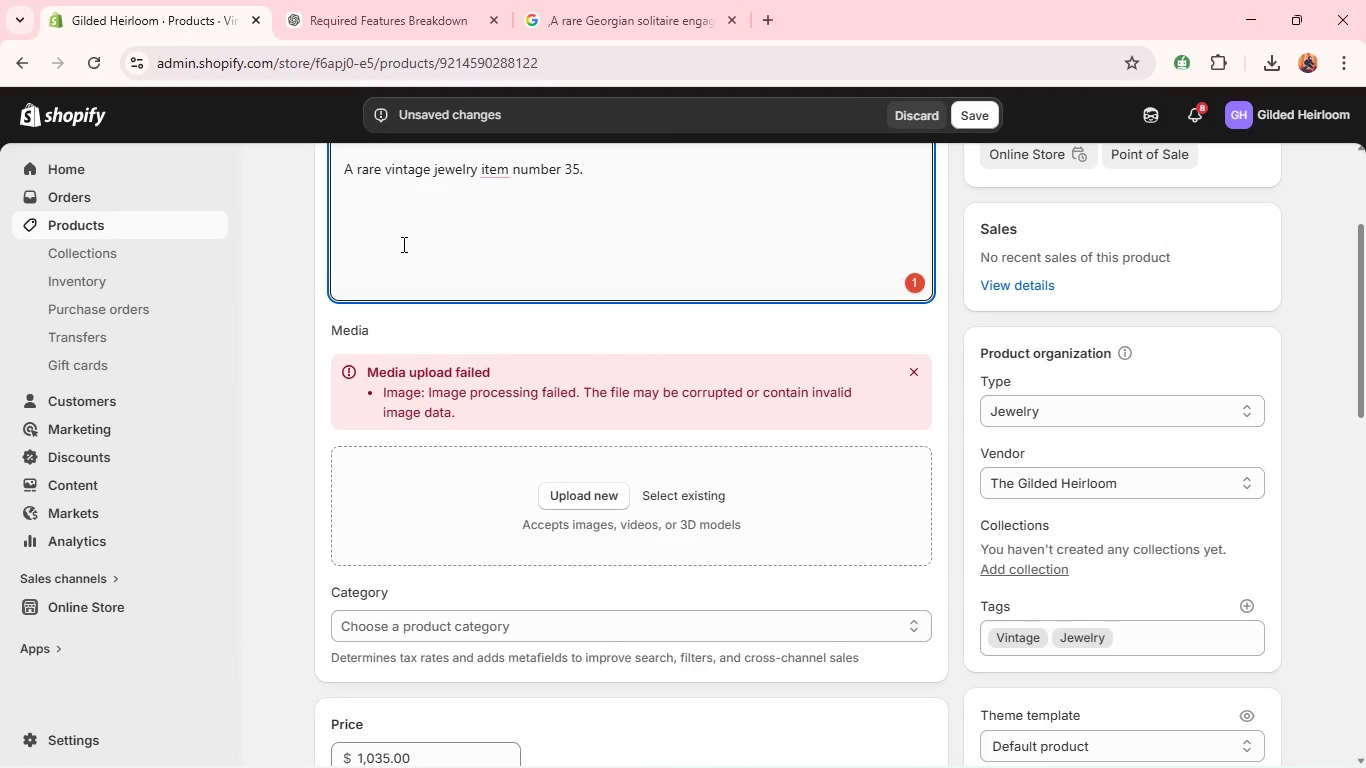 
key(Control+A)
 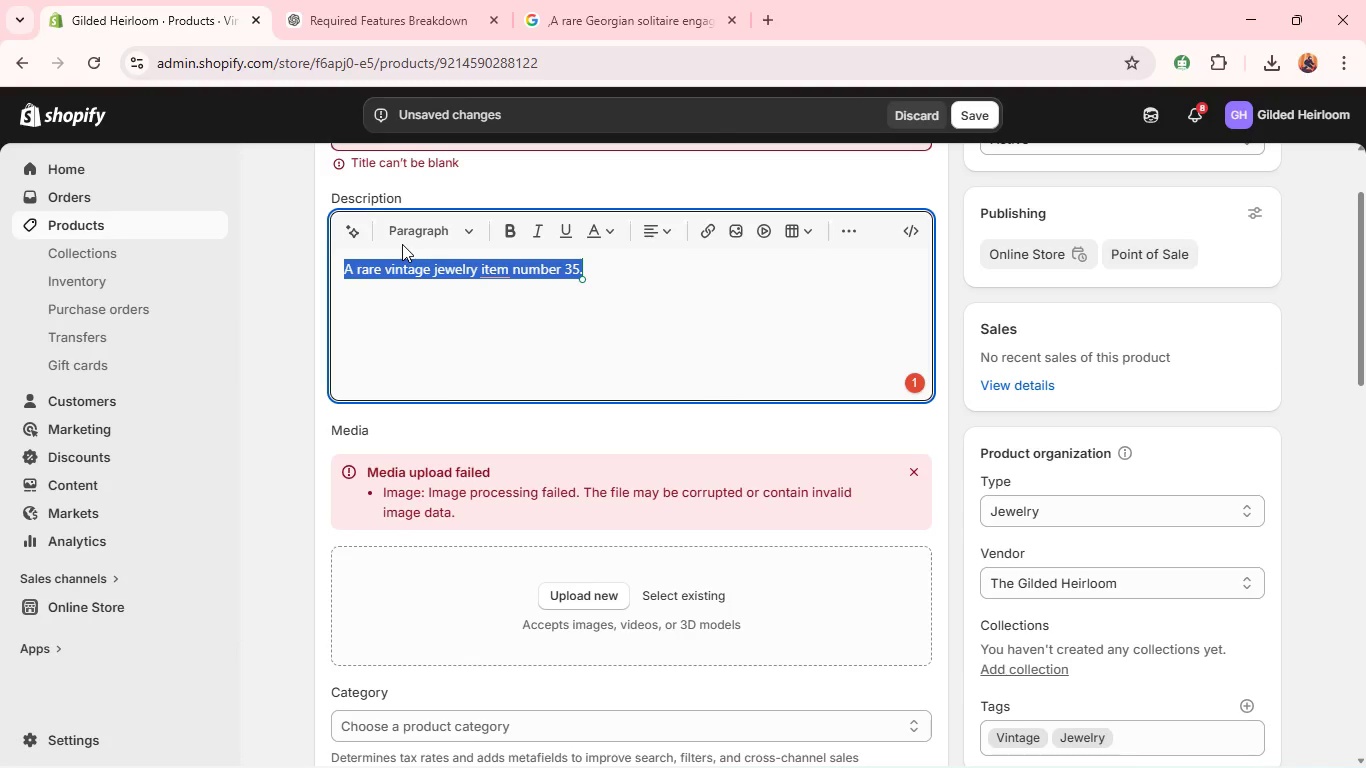 
scroll: coordinate [442, 276], scroll_direction: up, amount: 4.0
 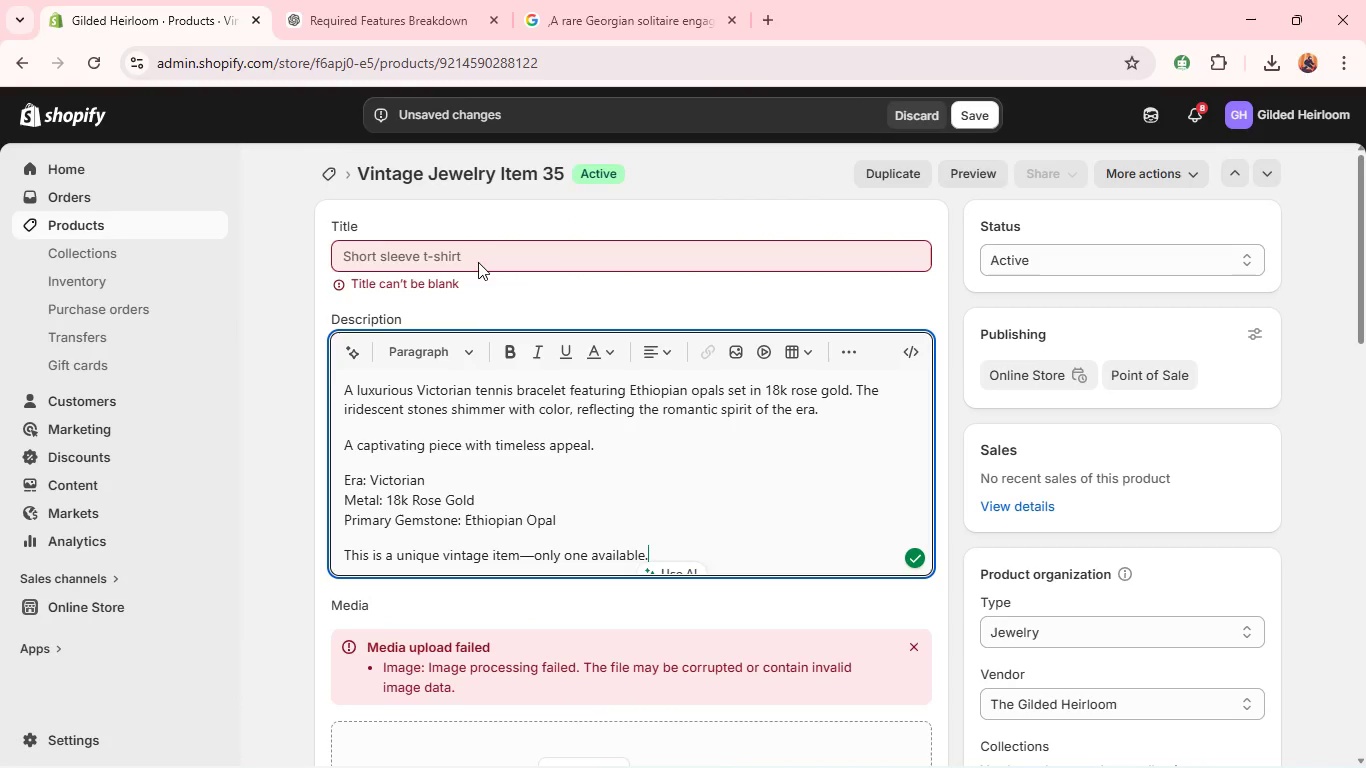 
key(Control+V)
 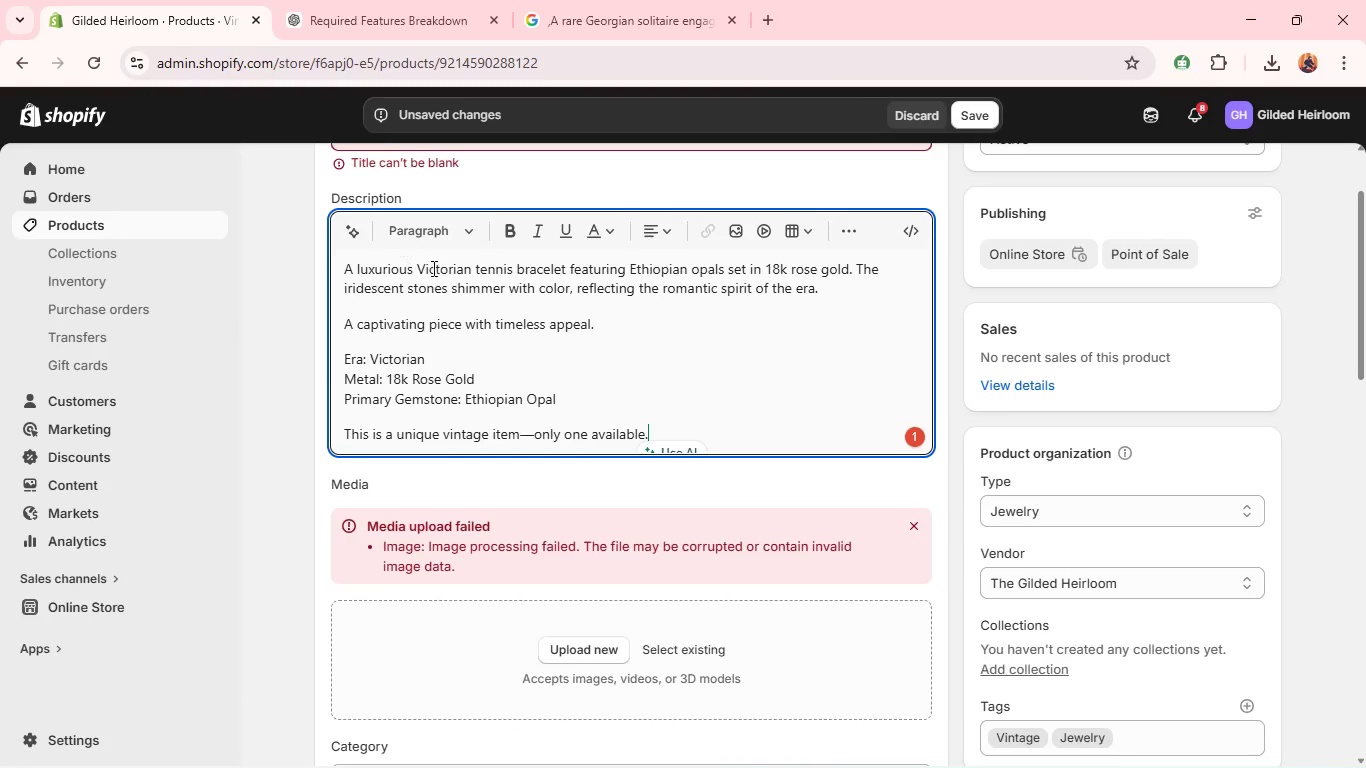 
left_click([480, 262])
 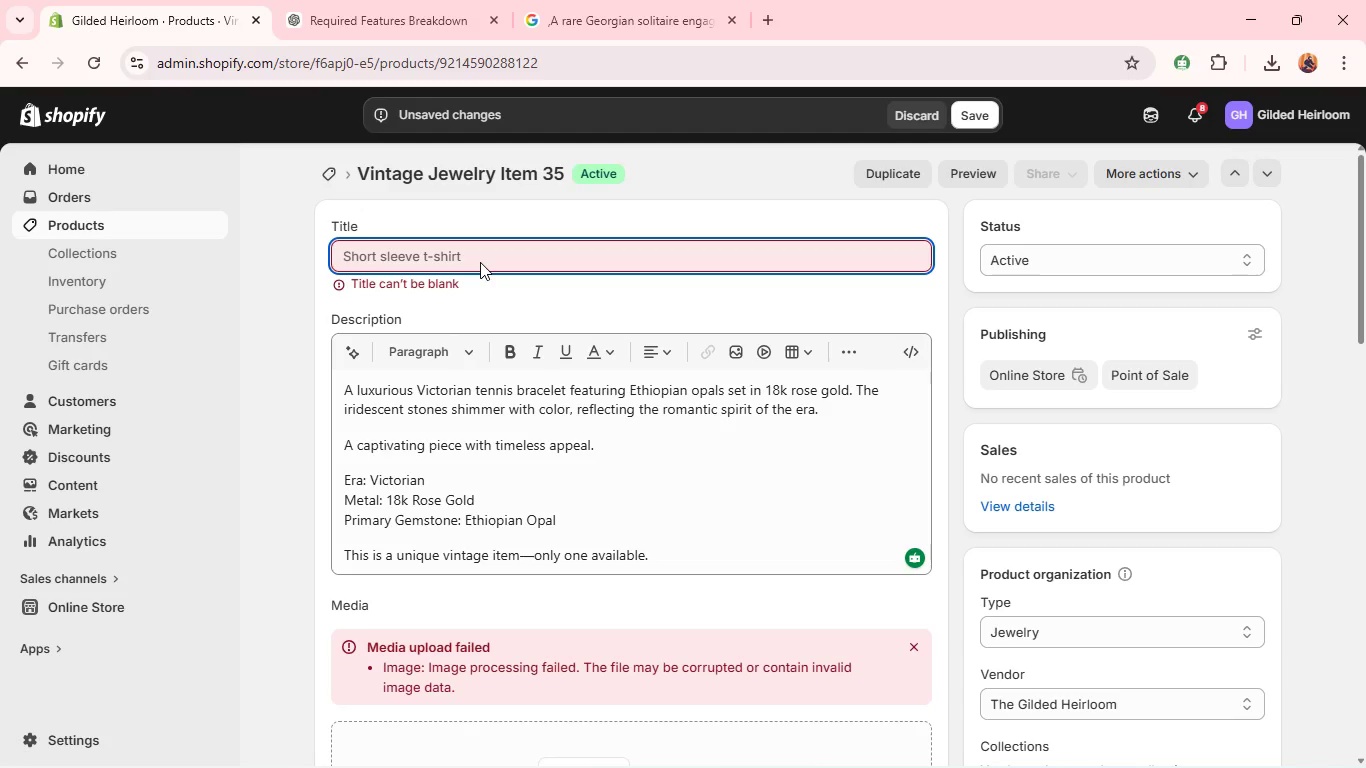 
wait(5.11)
 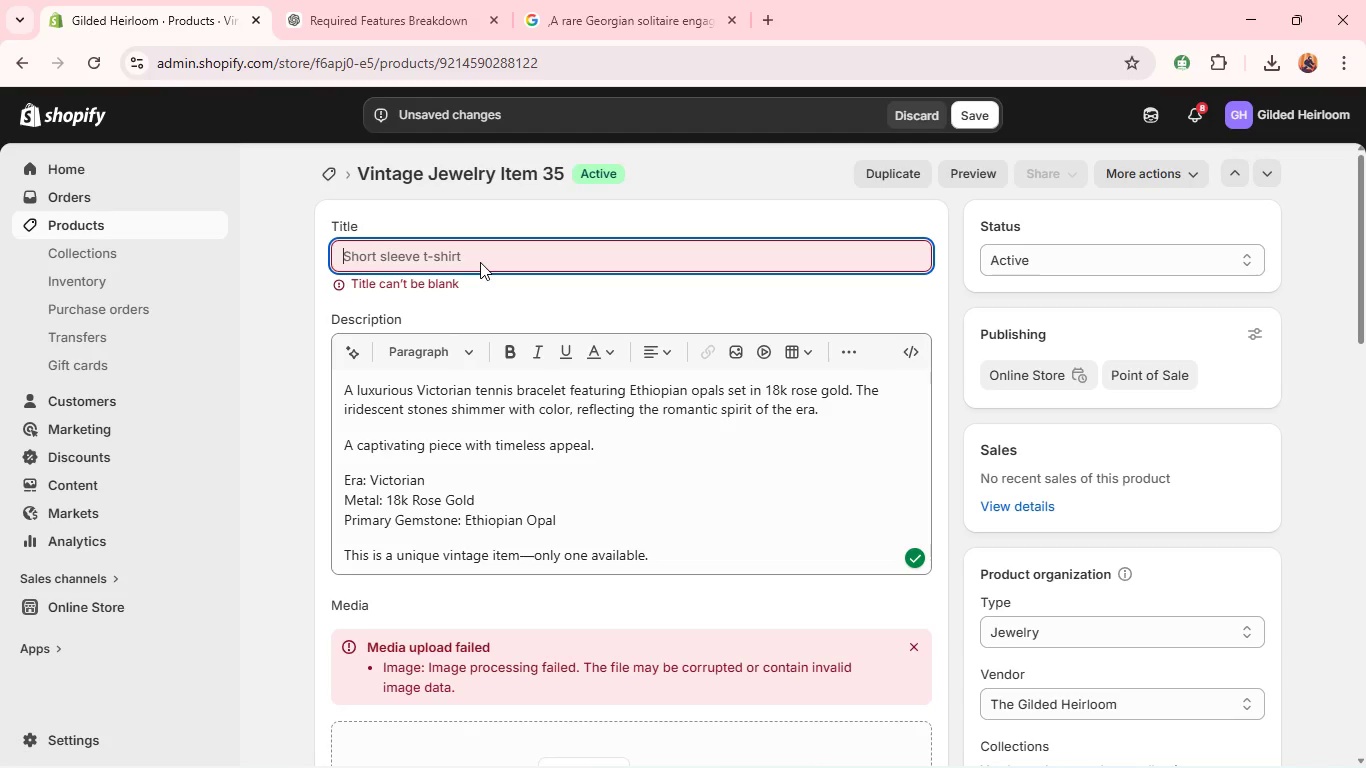 
type(Tennis Bracele)
 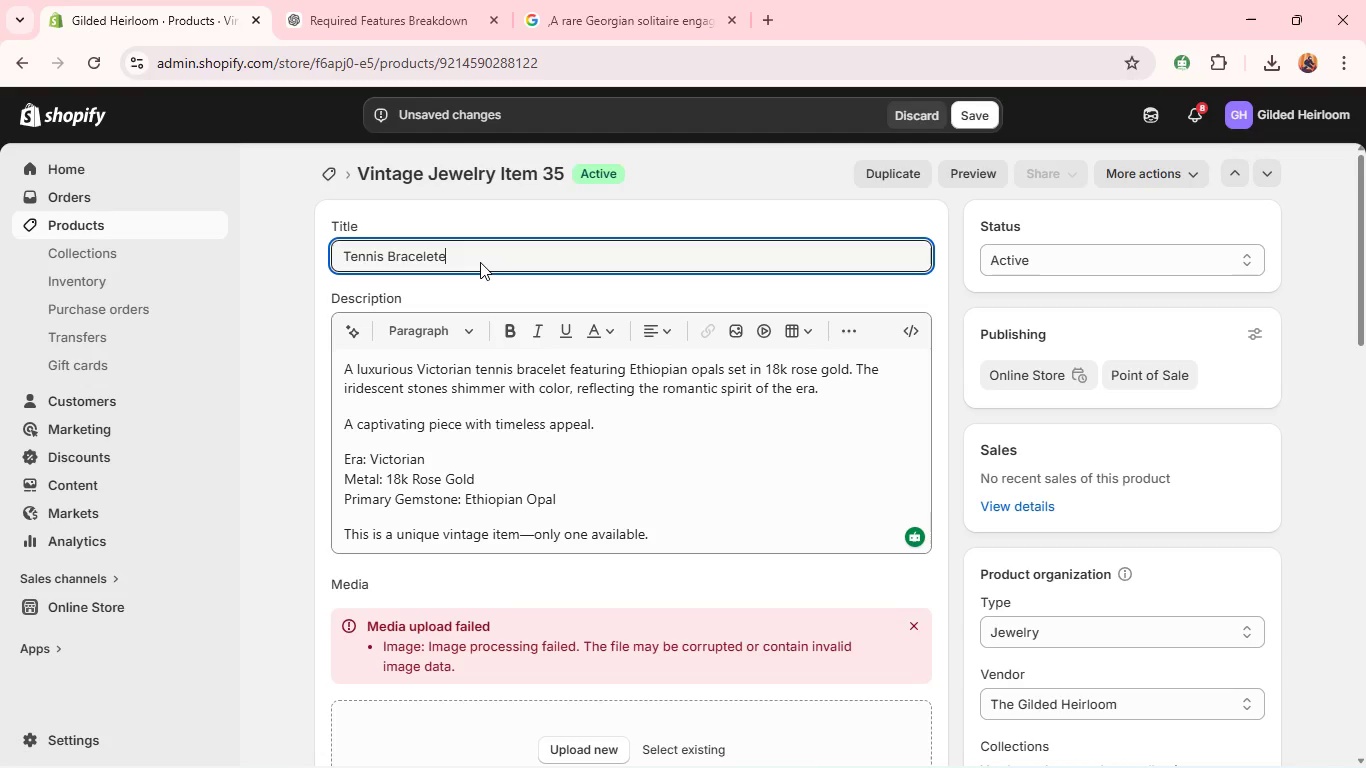 
 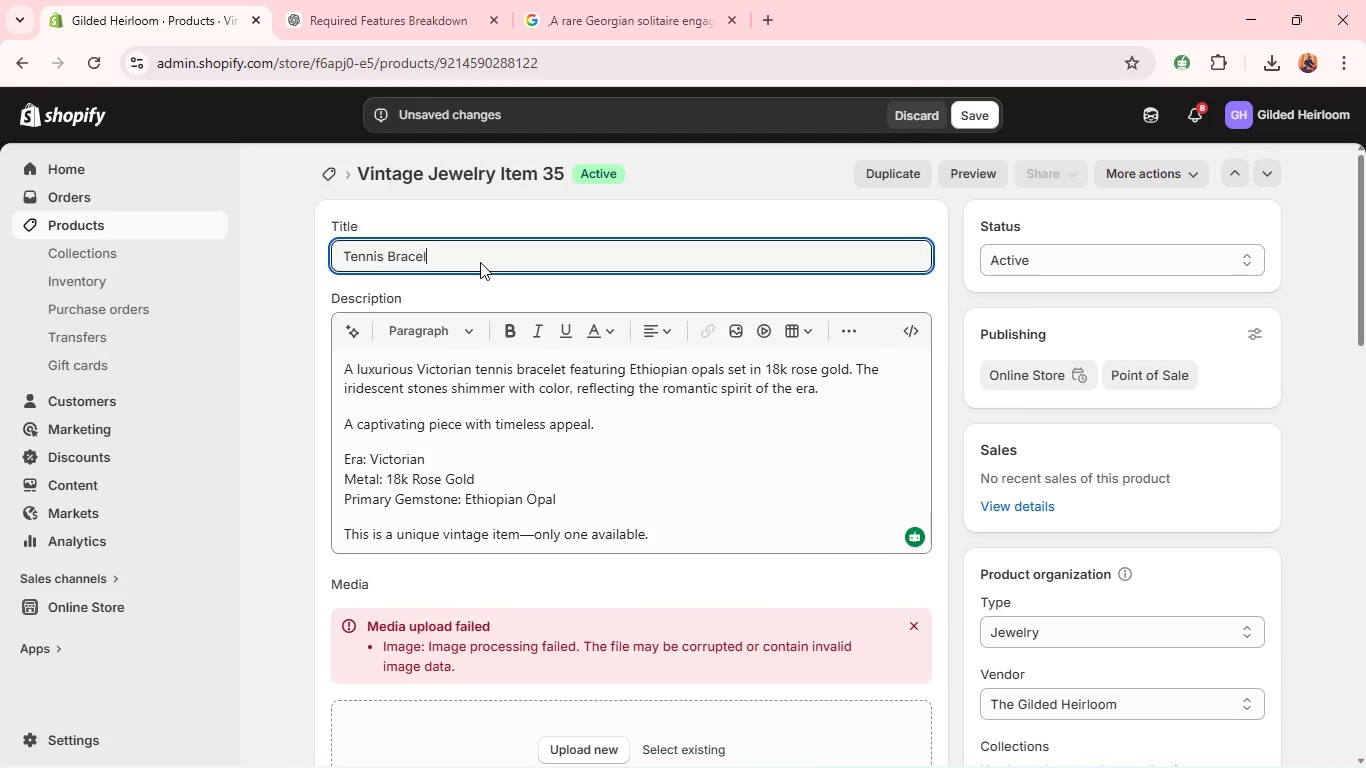 
type(te )
 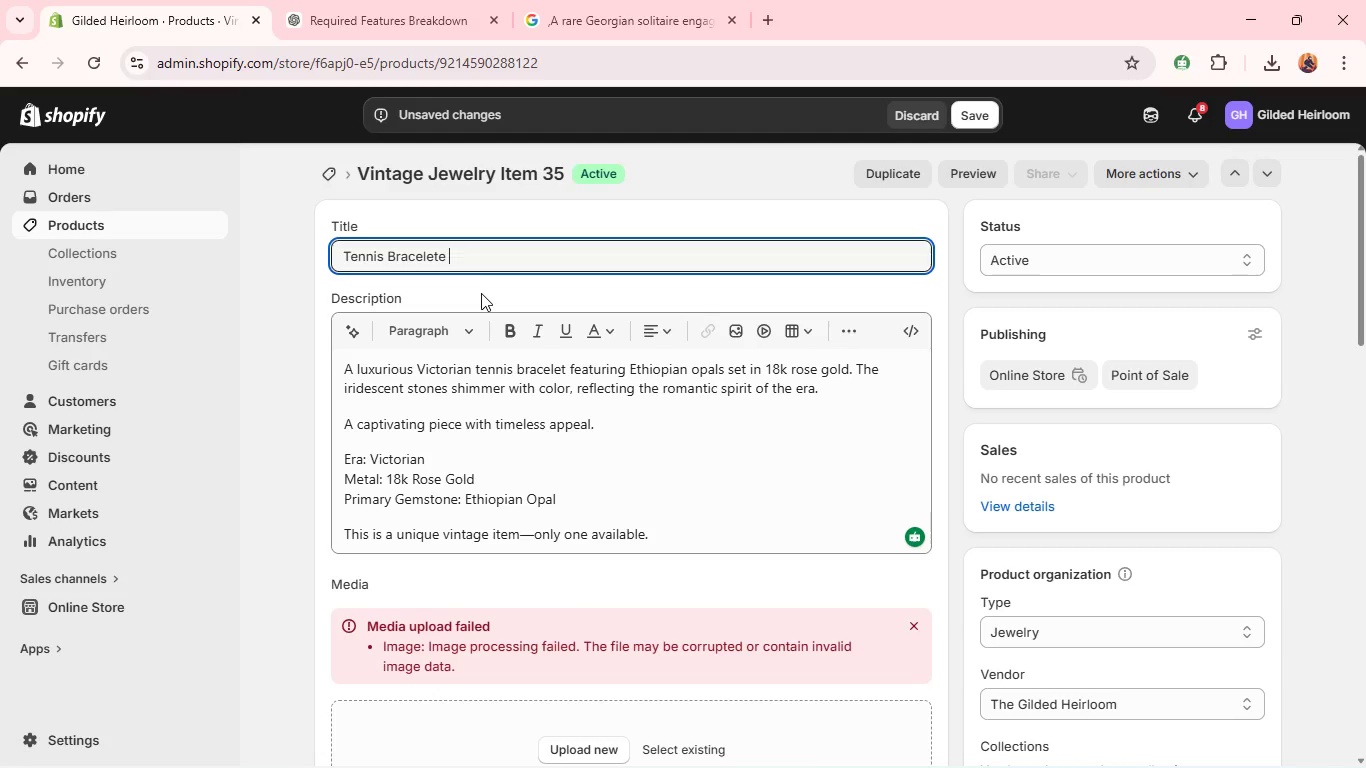 
key(Control+A)
 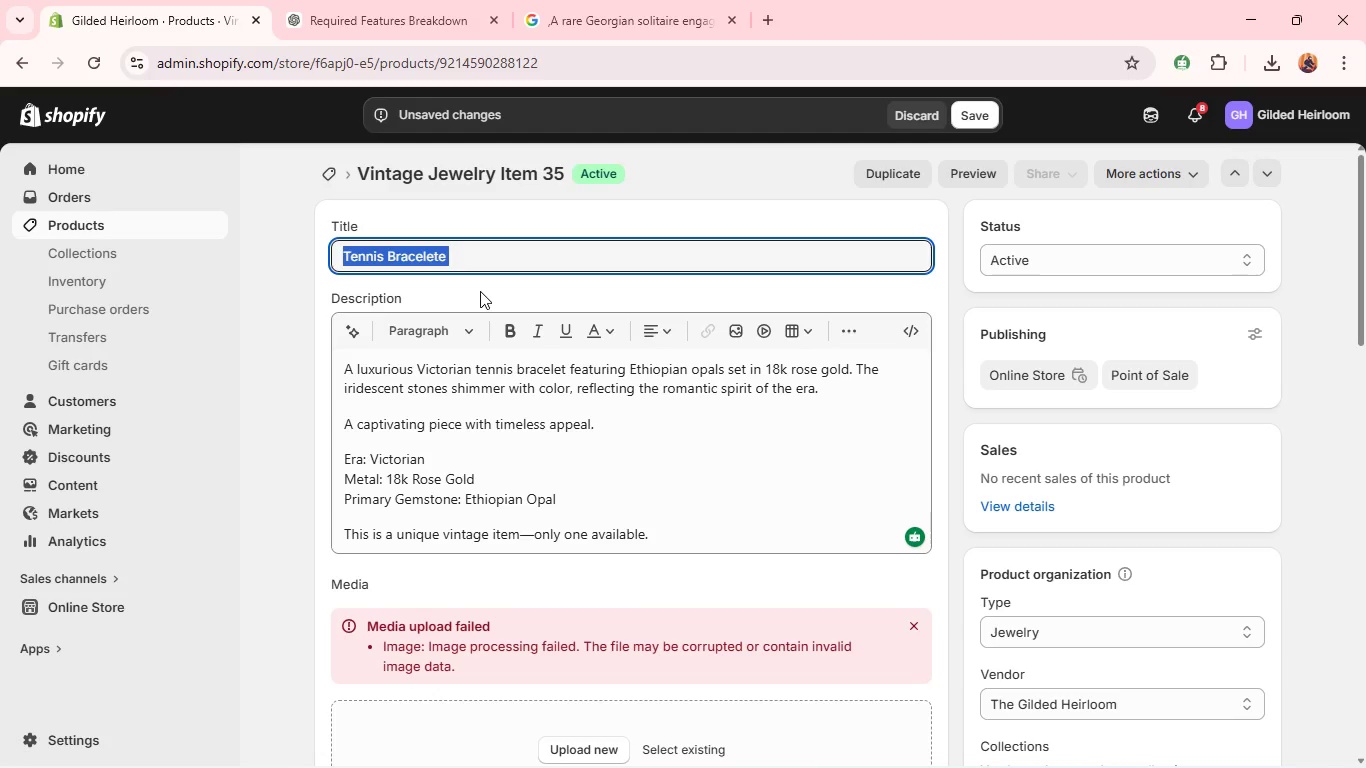 
key(Control+C)
 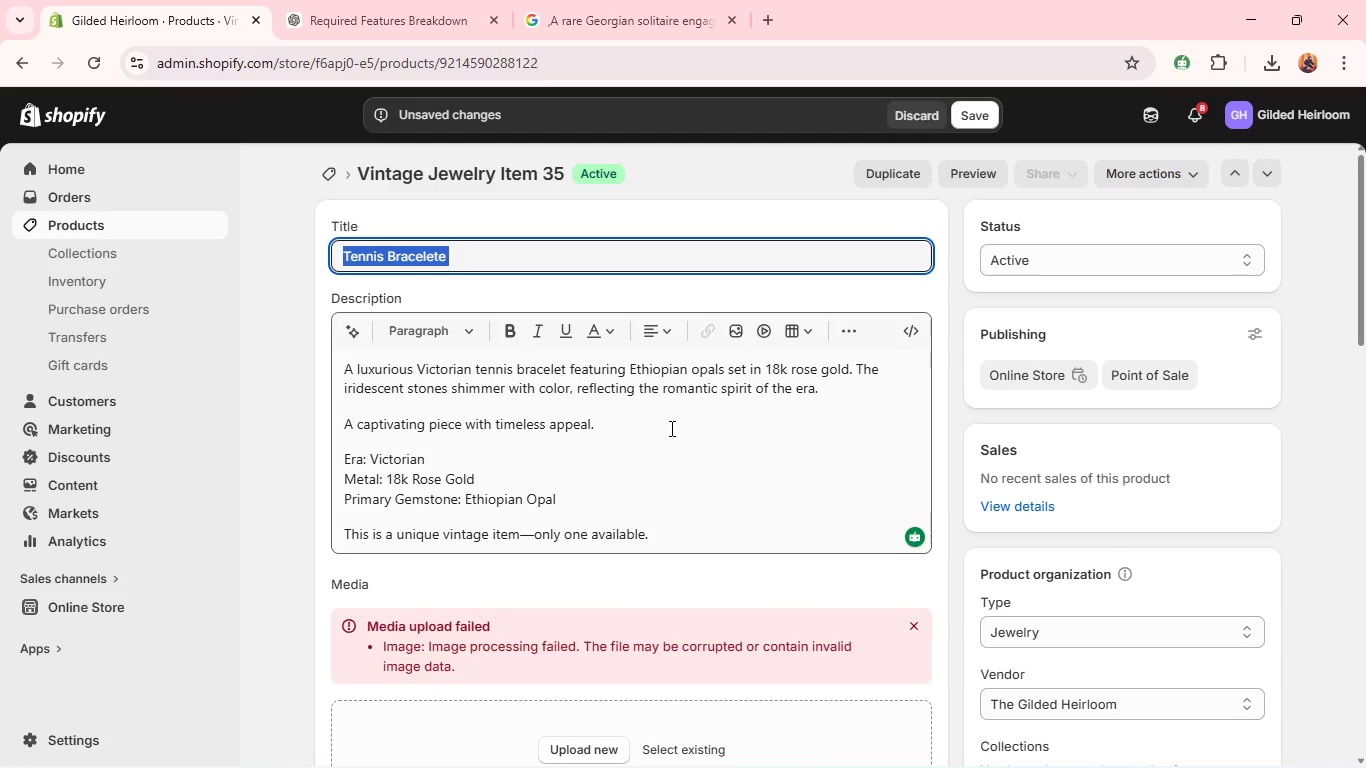 
left_click([670, 428])
 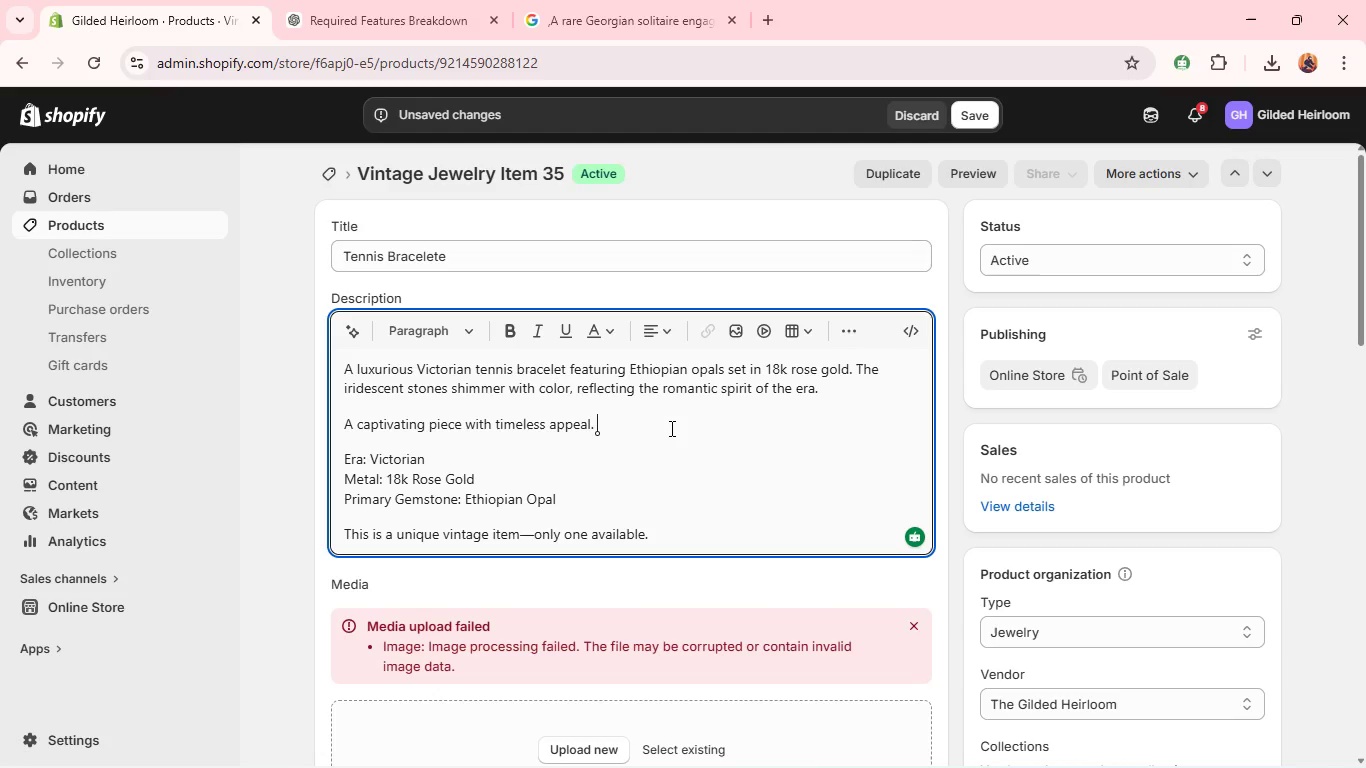 
key(Space)
 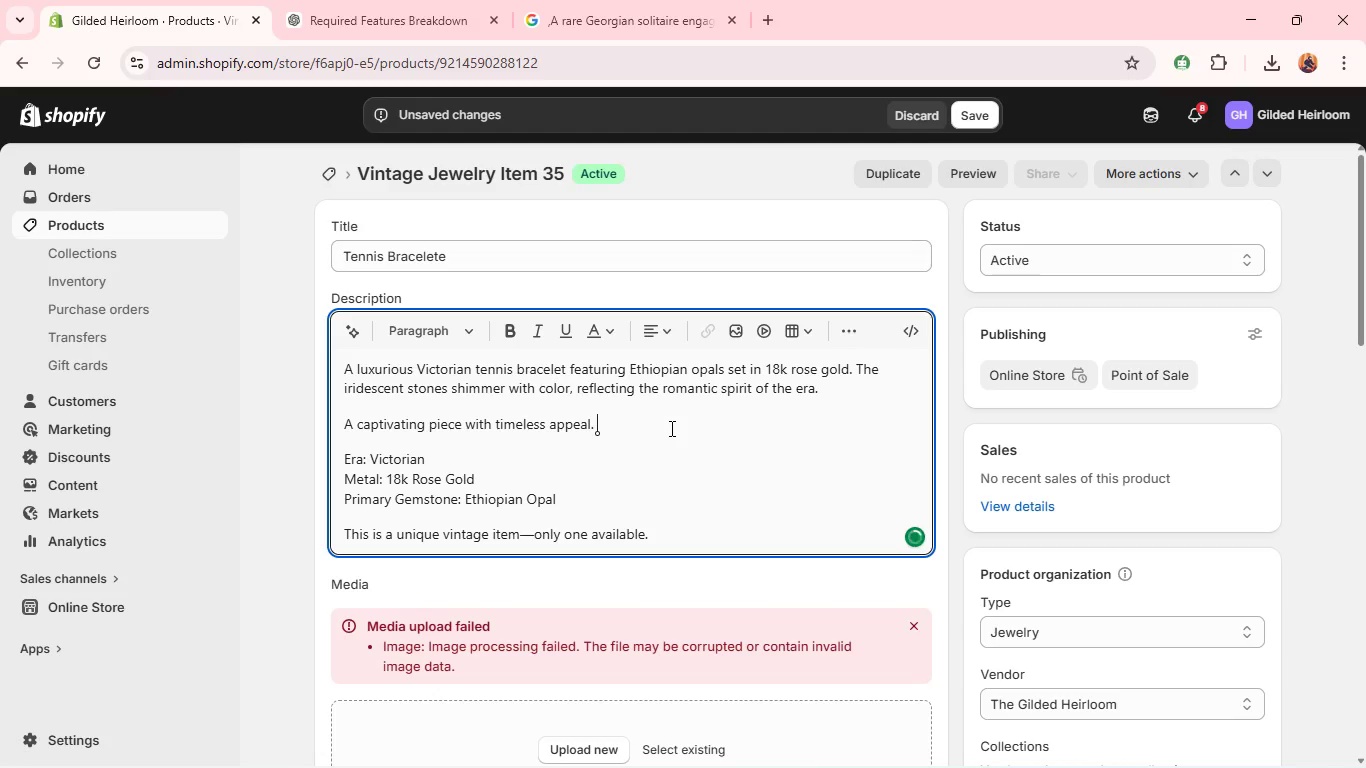 
key(Control+V)
 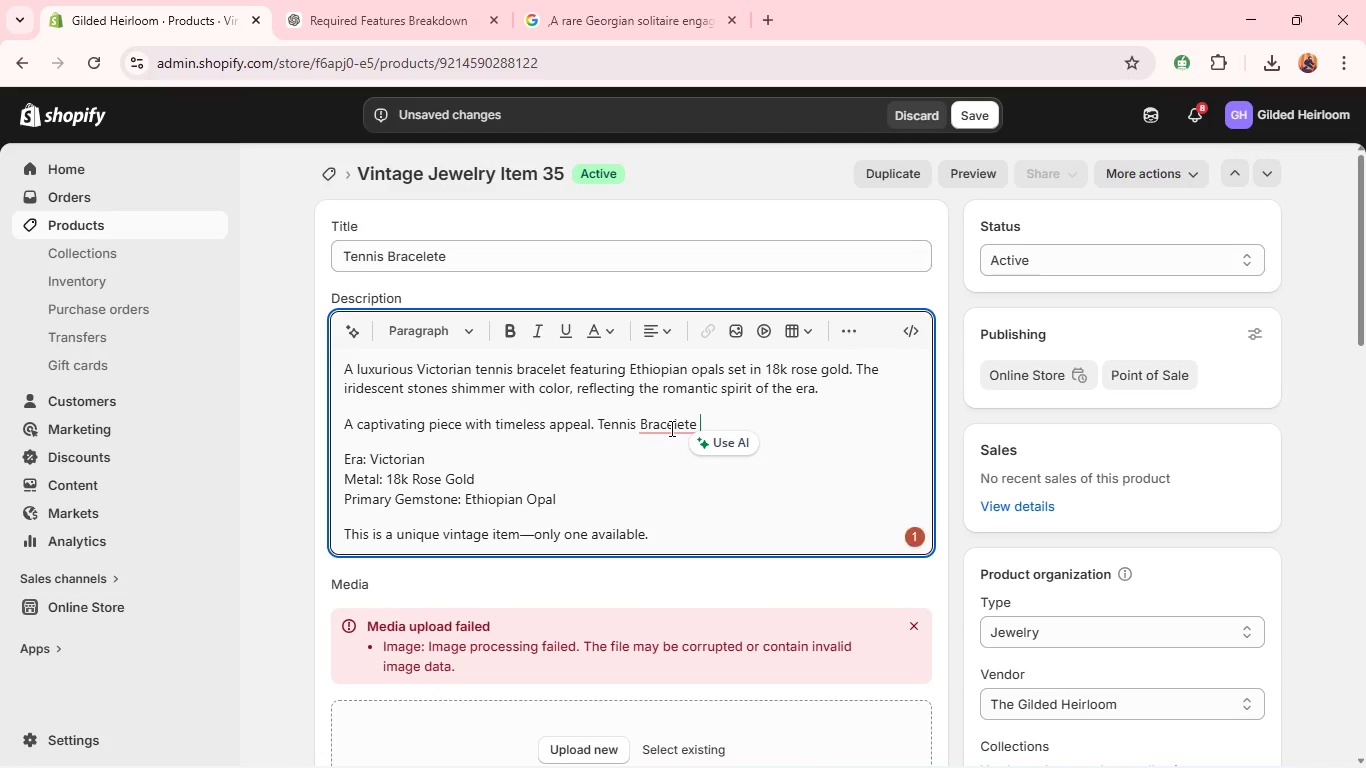 
left_click([670, 428])
 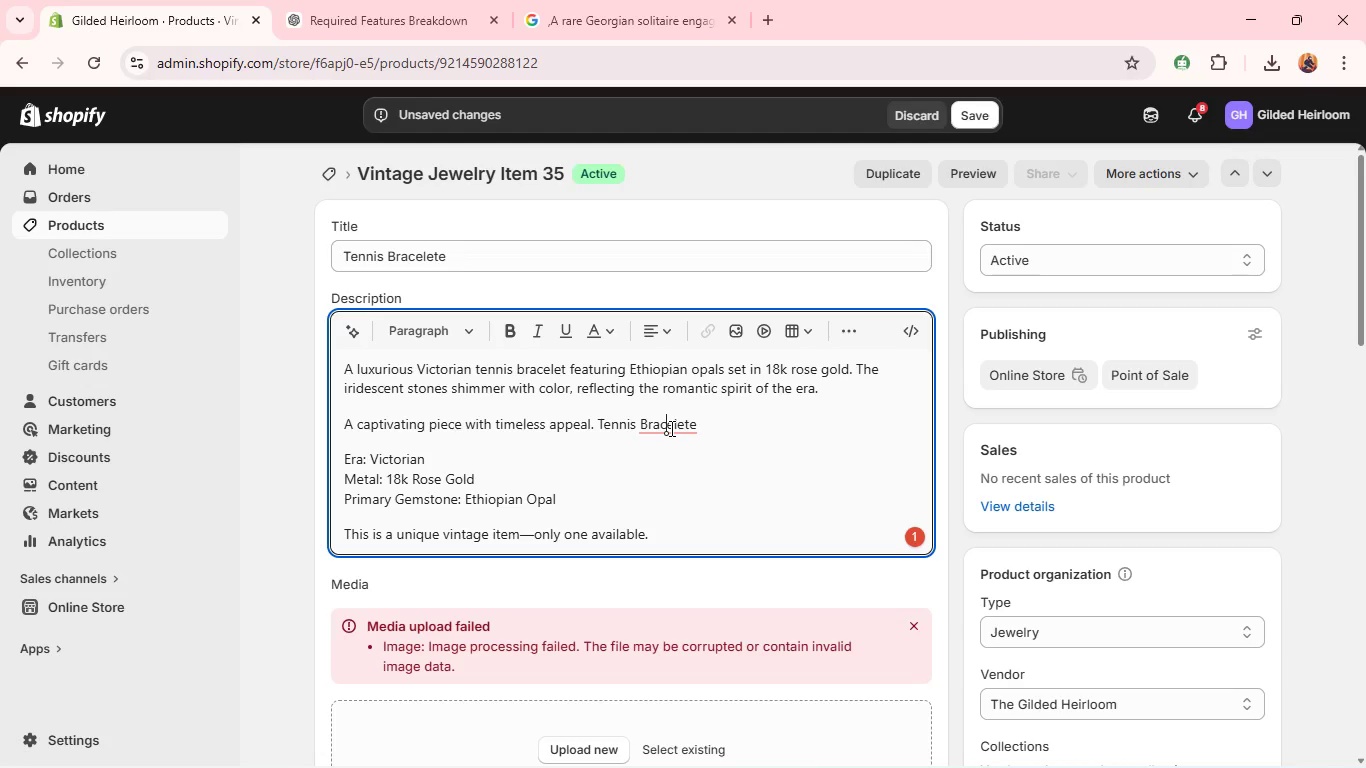 
left_click([670, 428])
 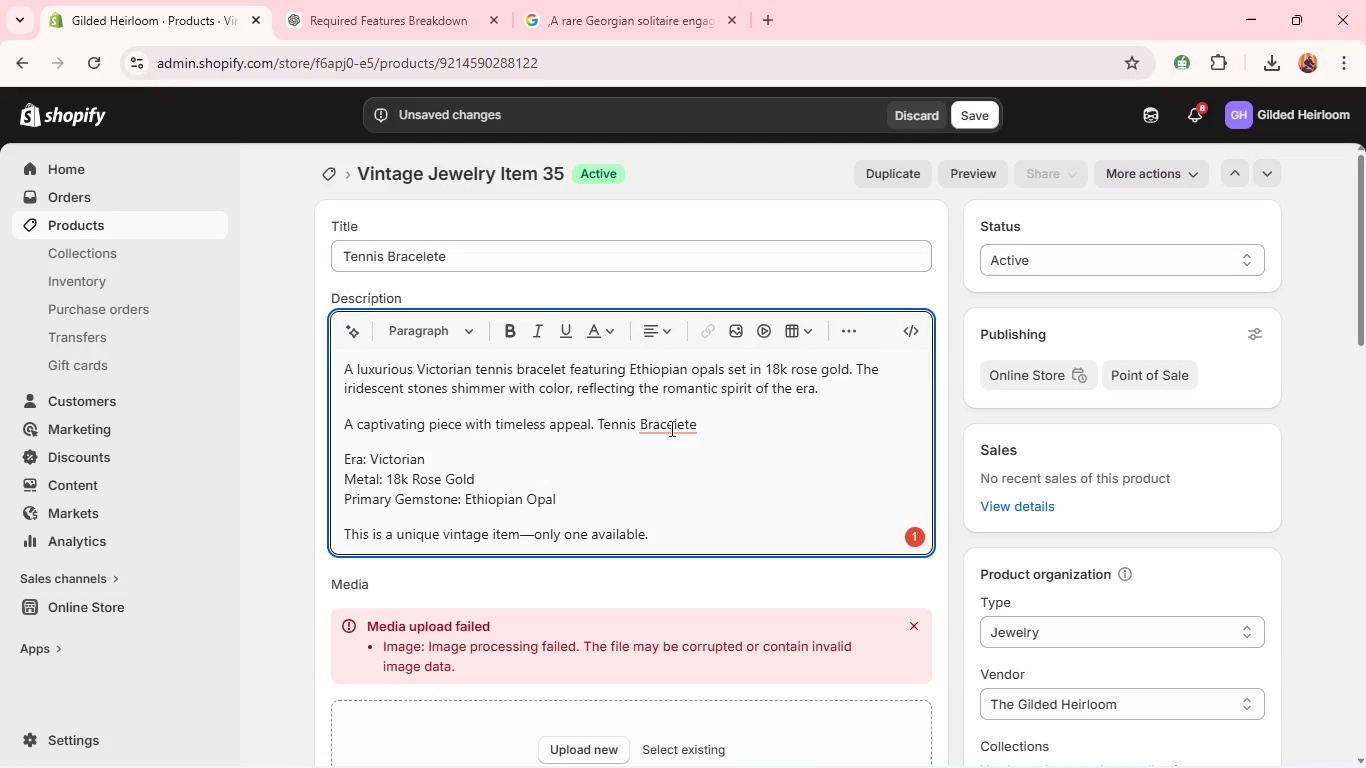 
left_click([670, 428])
 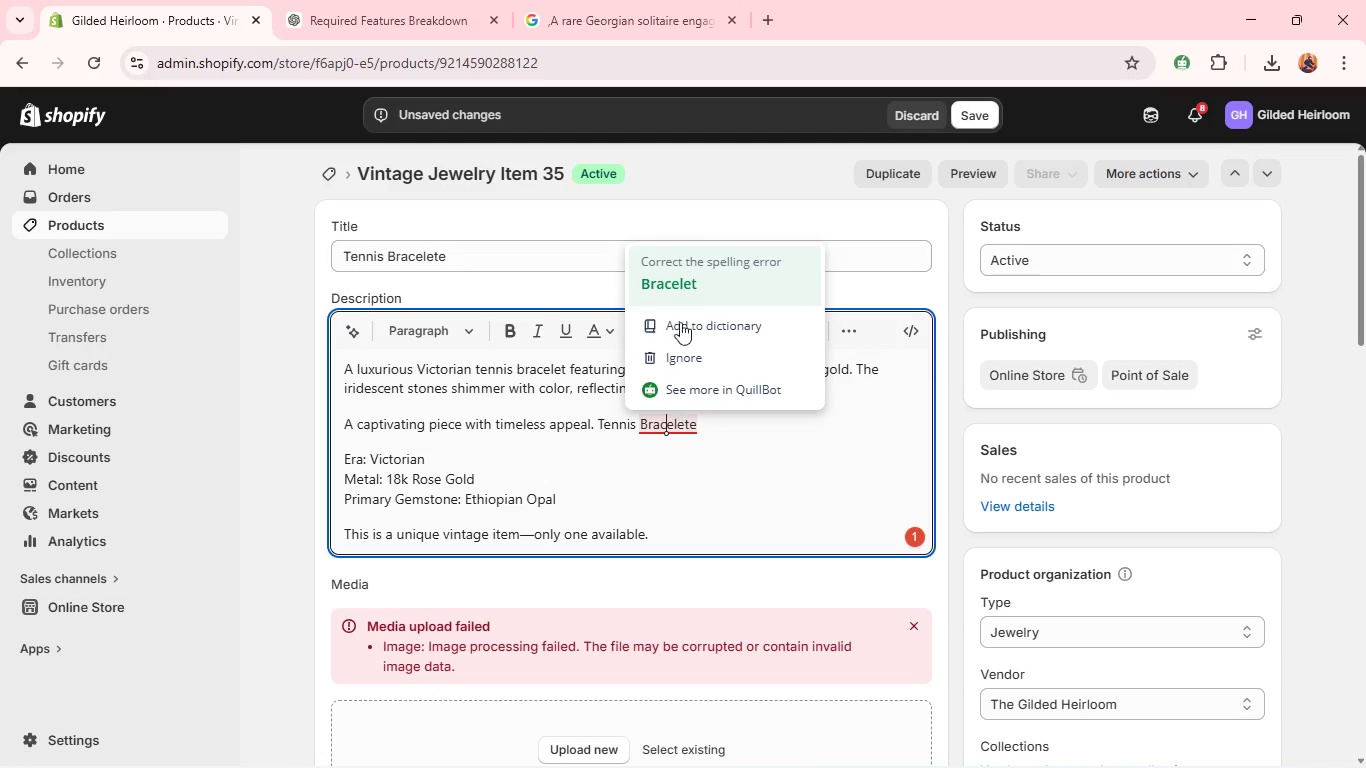 
left_click([680, 271])
 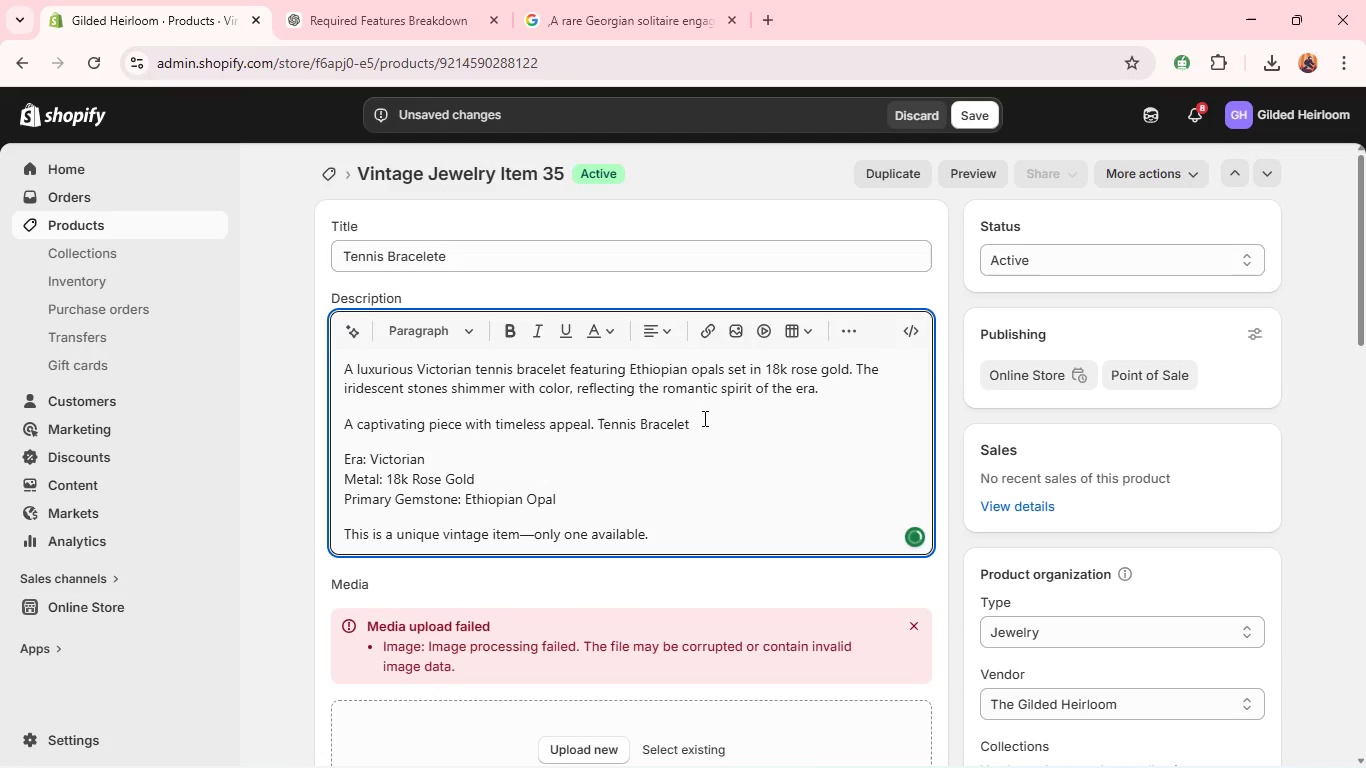 
left_click_drag(start_coordinate=[705, 418], to_coordinate=[602, 427])
 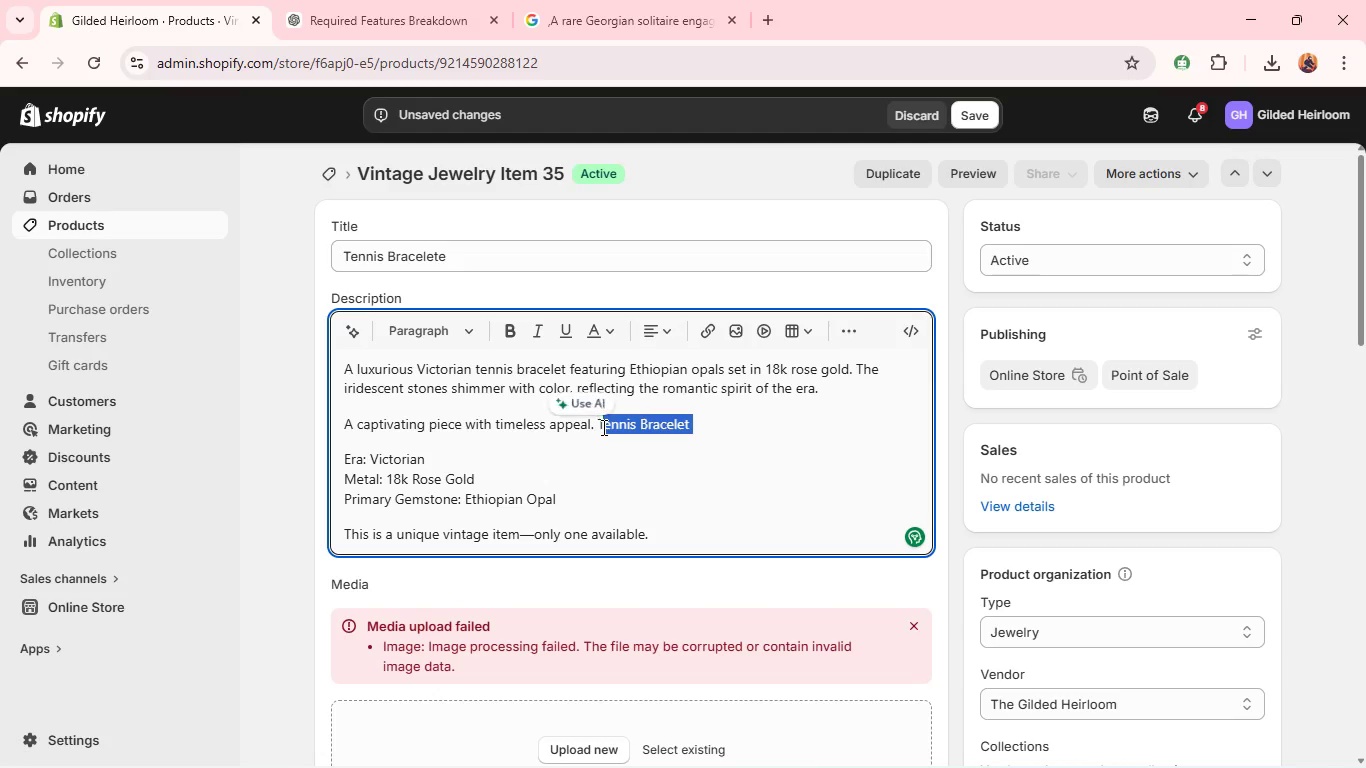 
key(Control+C)
 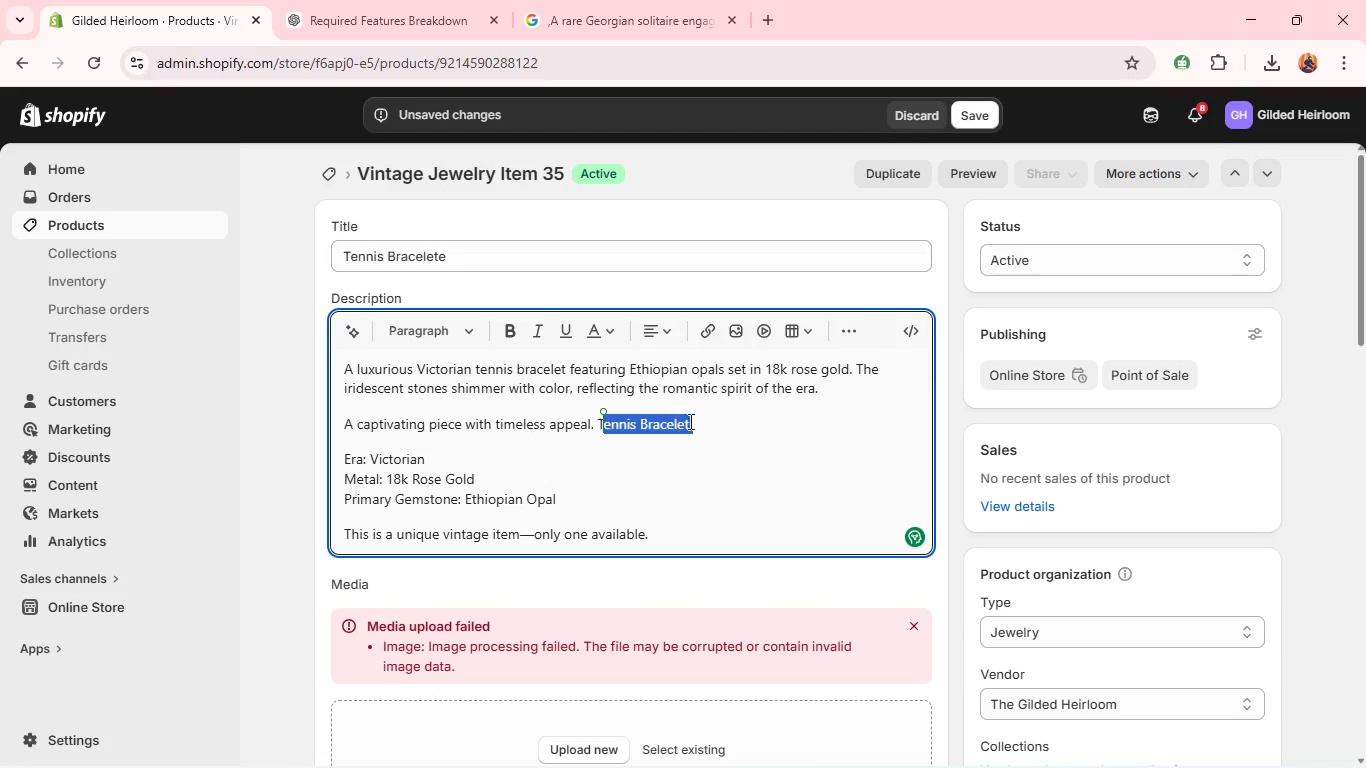 
left_click([743, 421])
 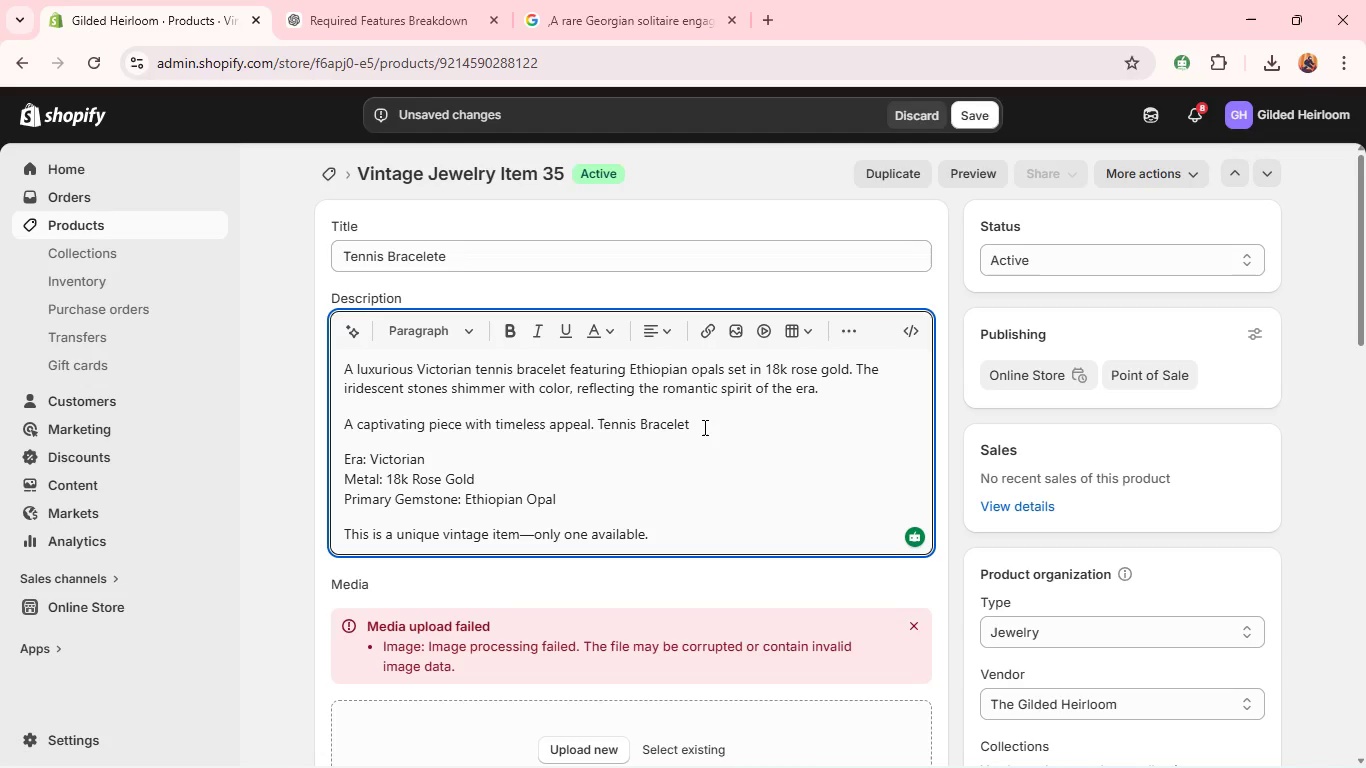 
left_click_drag(start_coordinate=[703, 427], to_coordinate=[600, 430])
 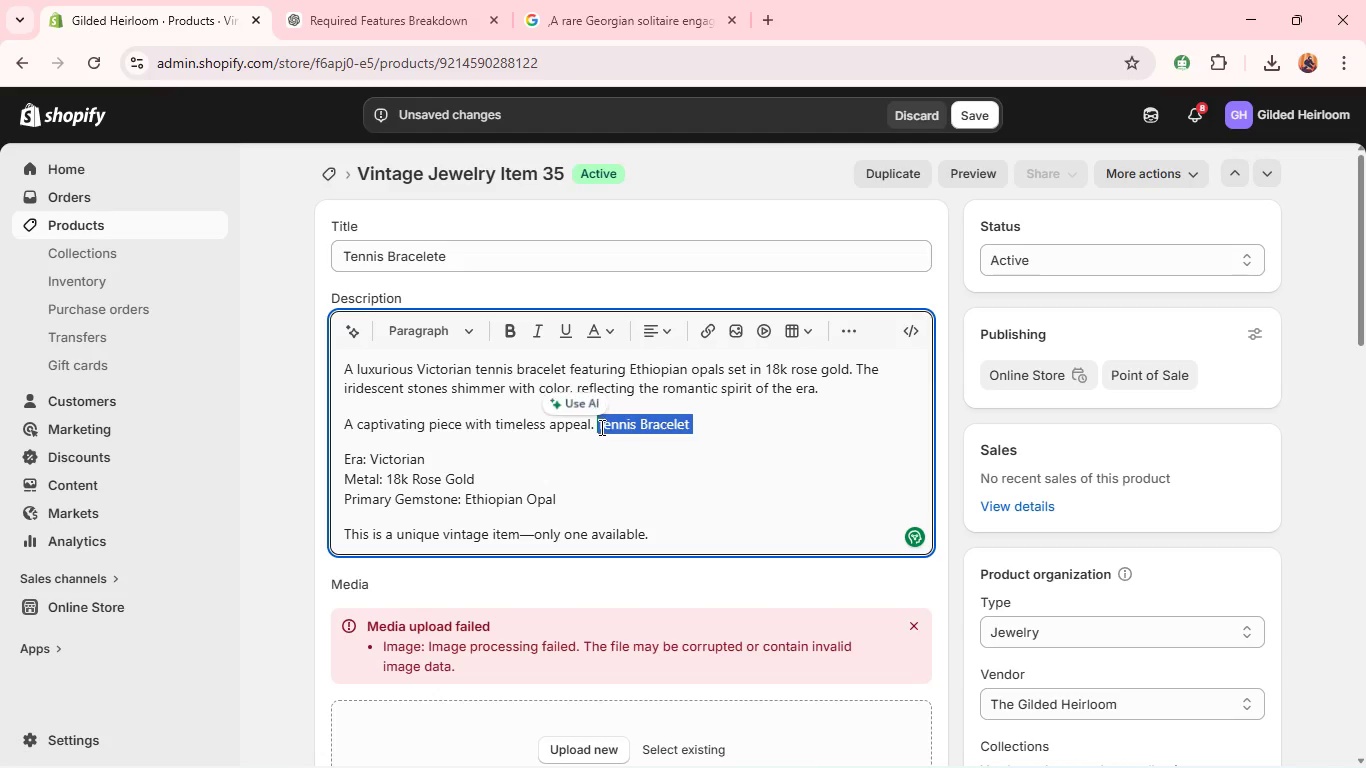 
key(Control+Z)
 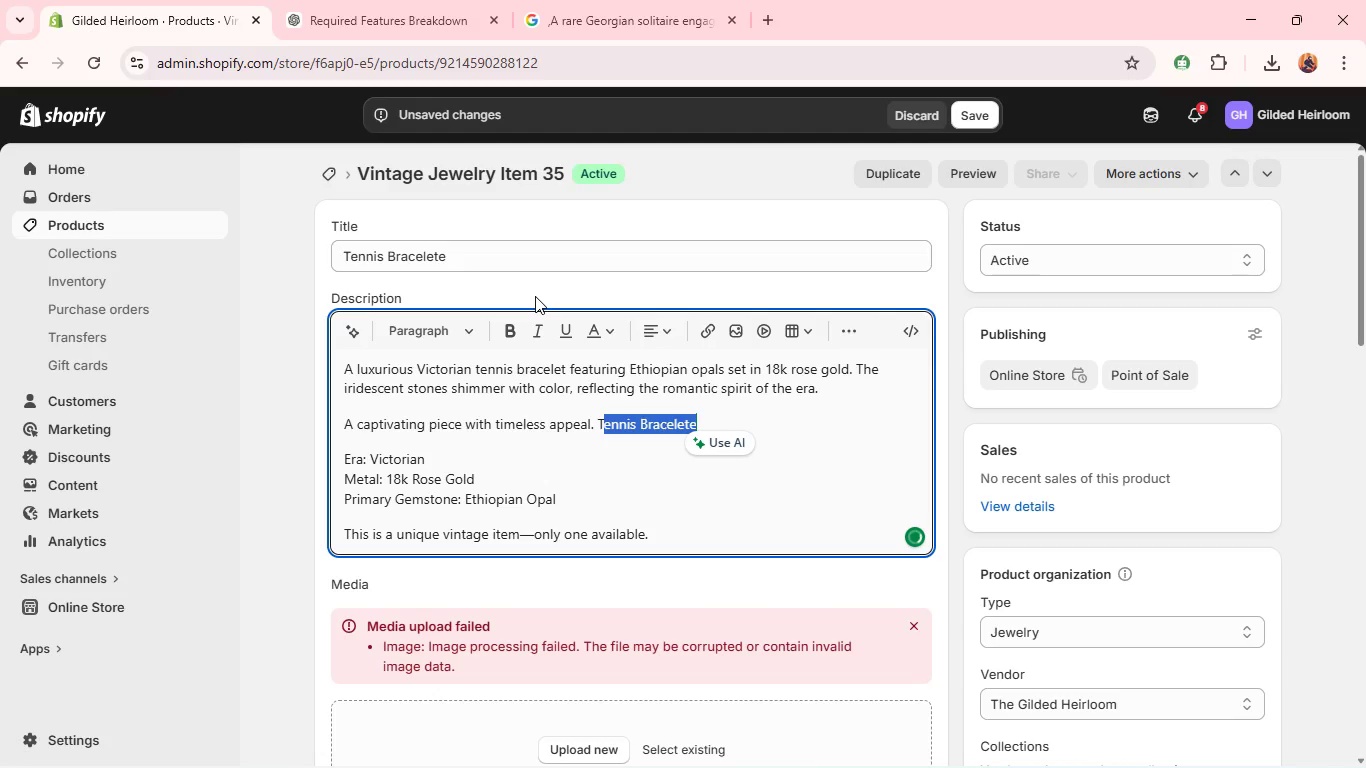 
key(Control+ControlLeft)
 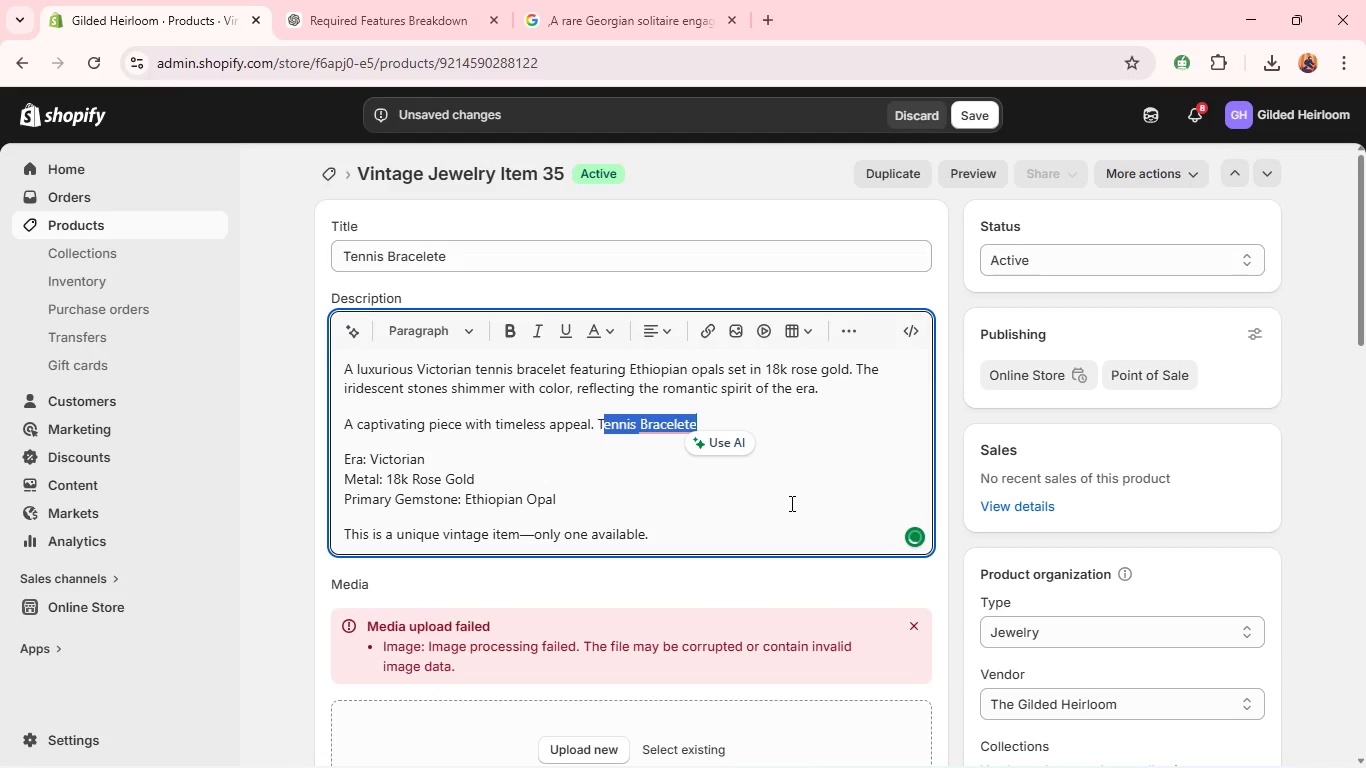 
hold_key(key=ControlLeft, duration=0.55)
 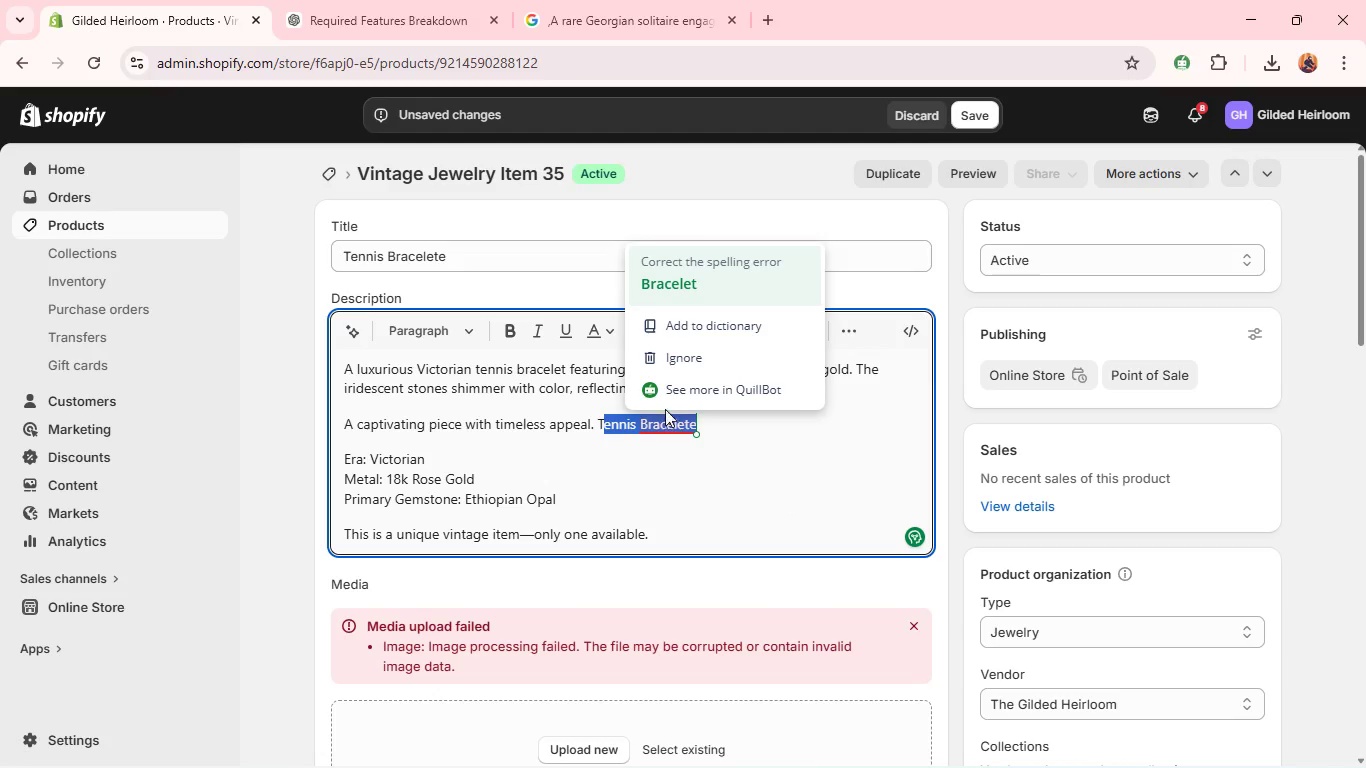 
left_click([661, 282])
 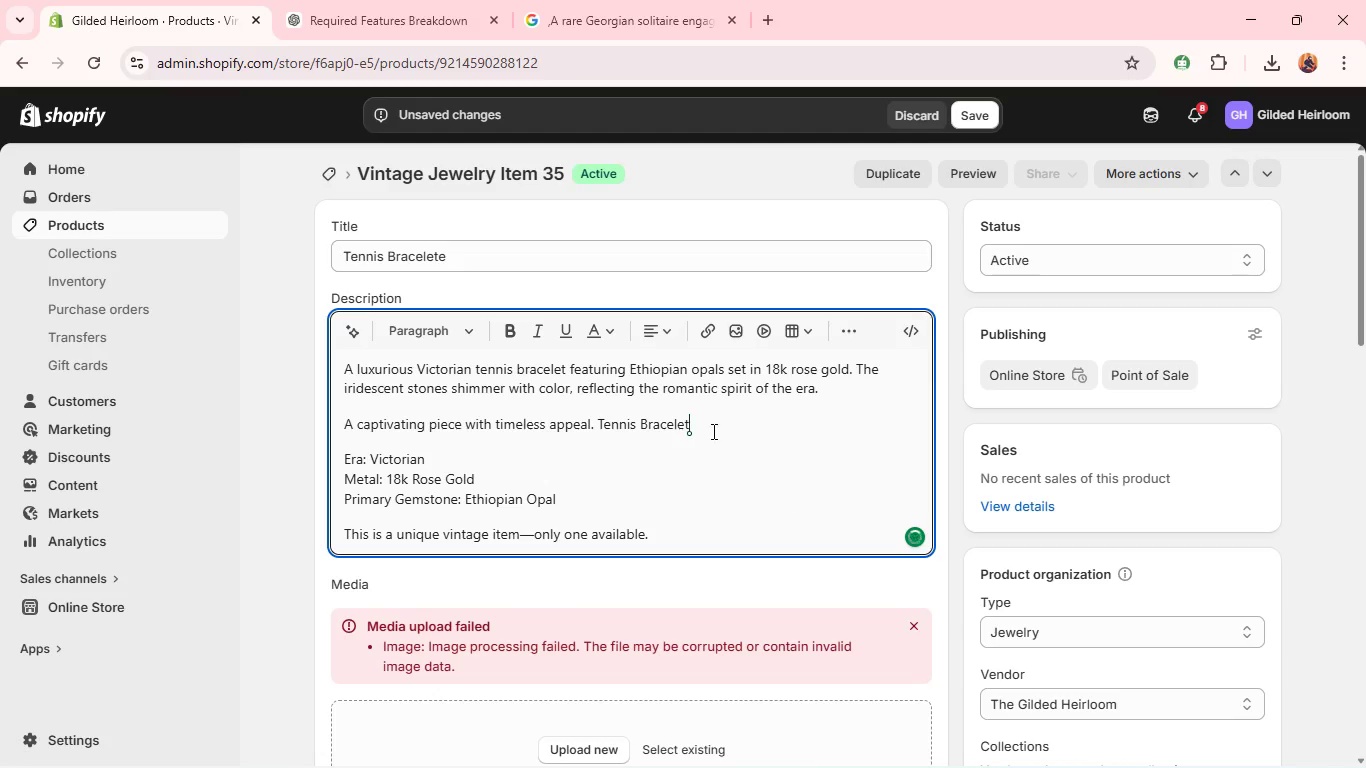 
left_click_drag(start_coordinate=[712, 431], to_coordinate=[598, 423])
 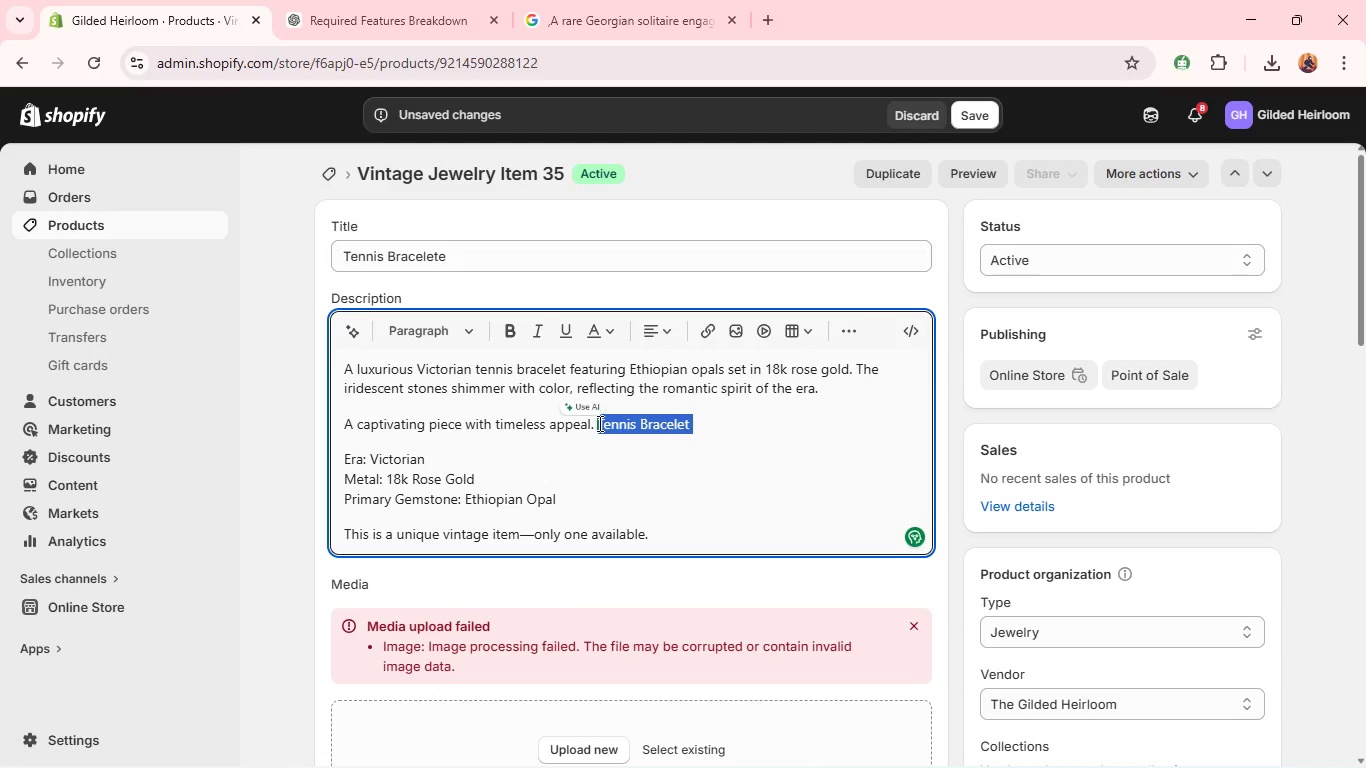 
key(Control+C)
 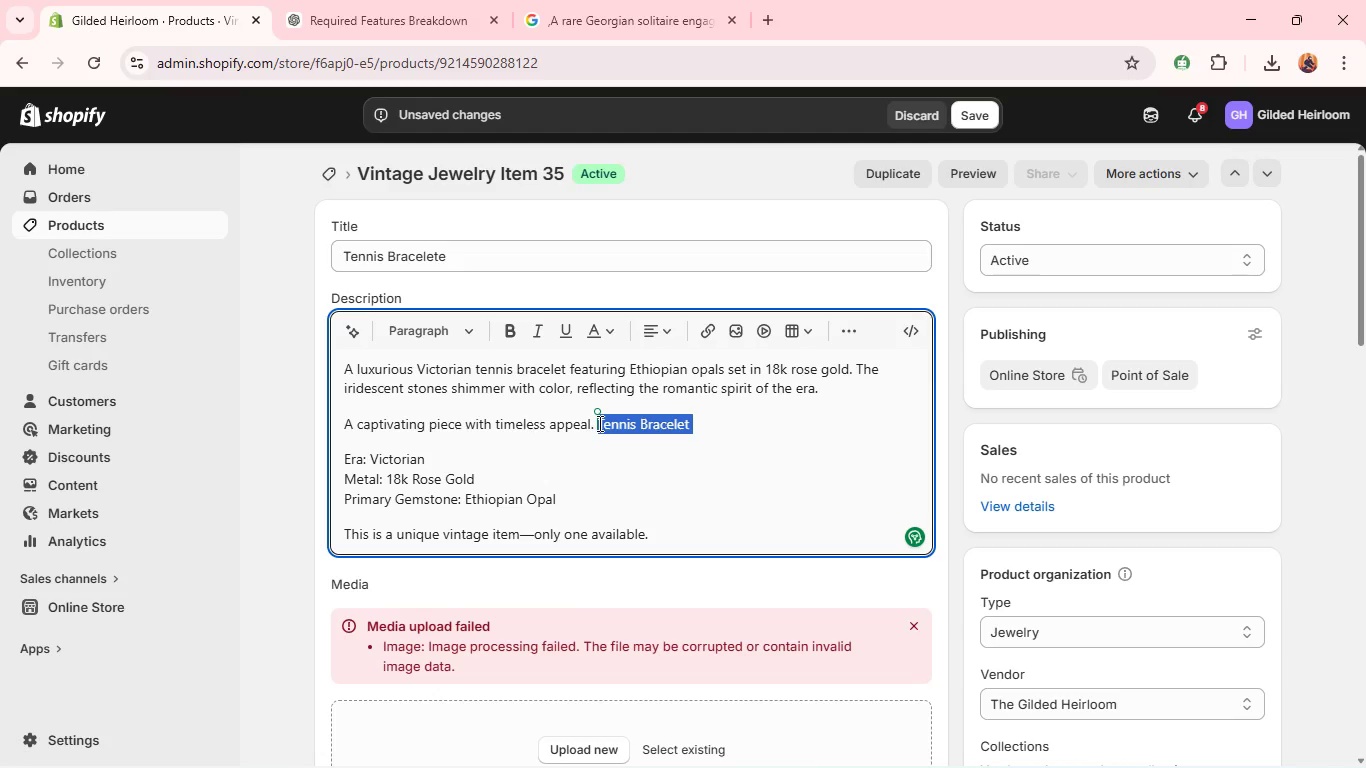 
key(Control+C)
 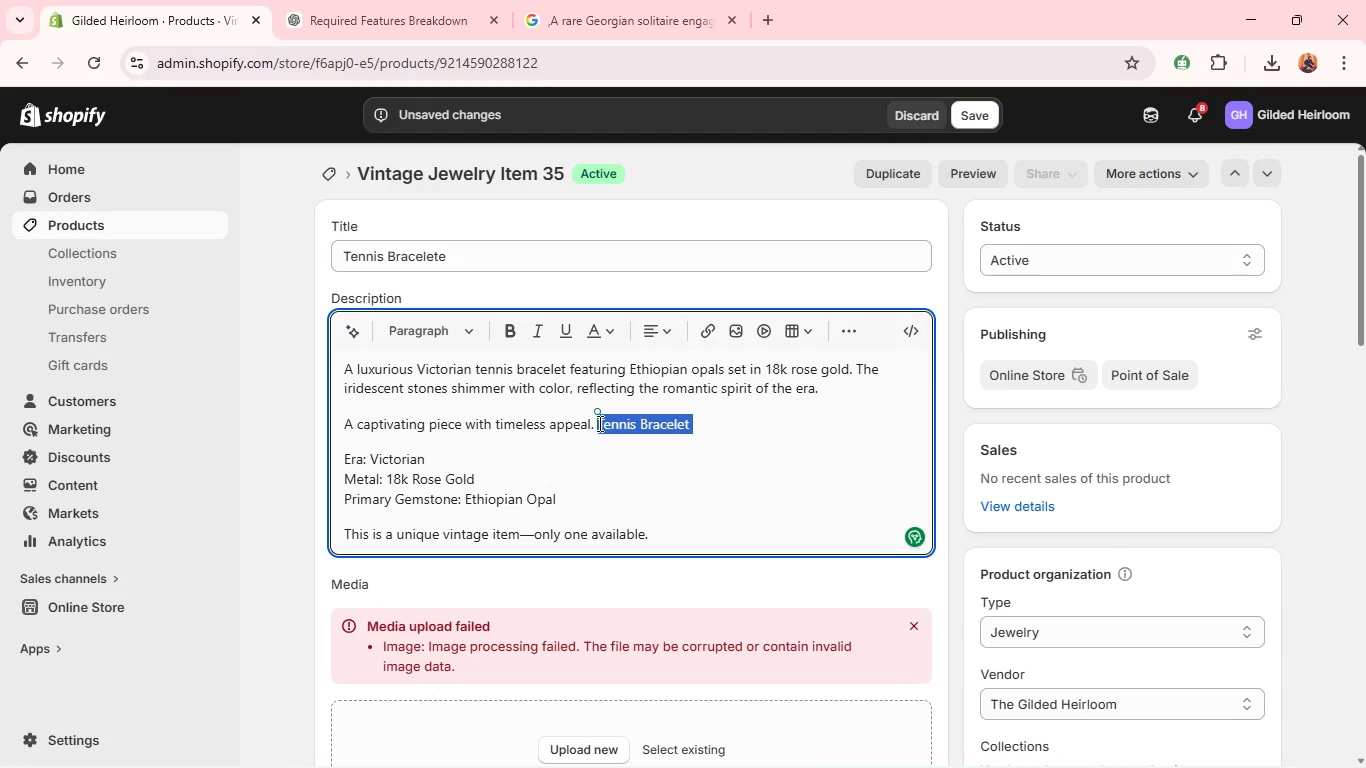 
key(Backspace)
 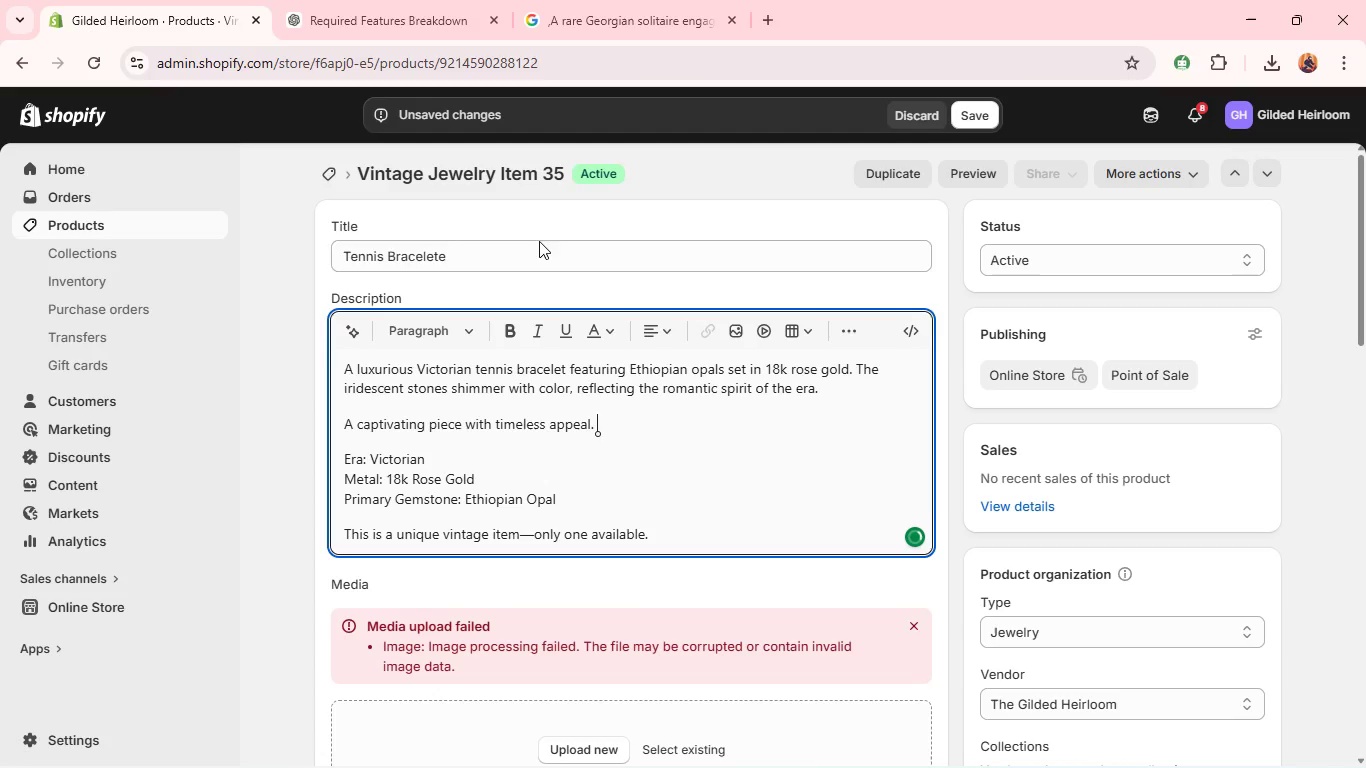 
double_click([541, 249])
 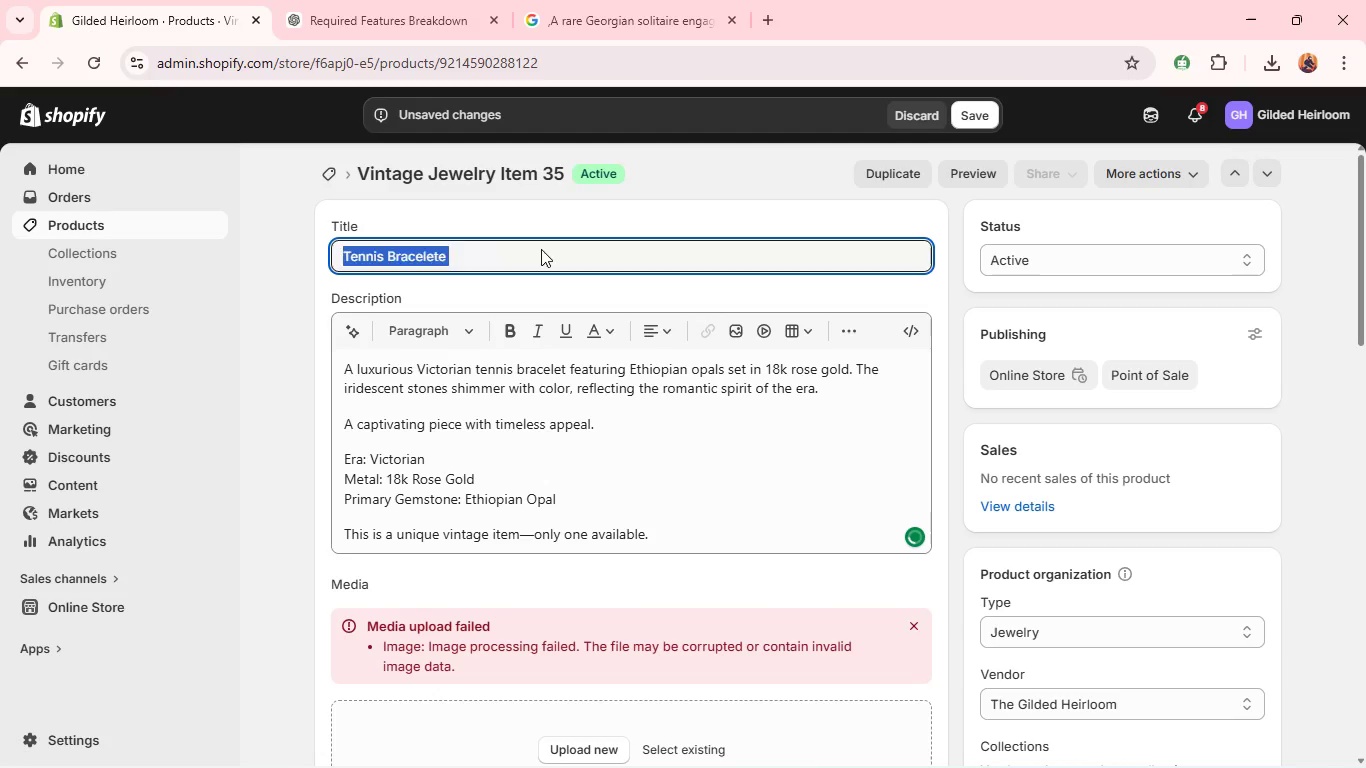 
key(Control+A)
 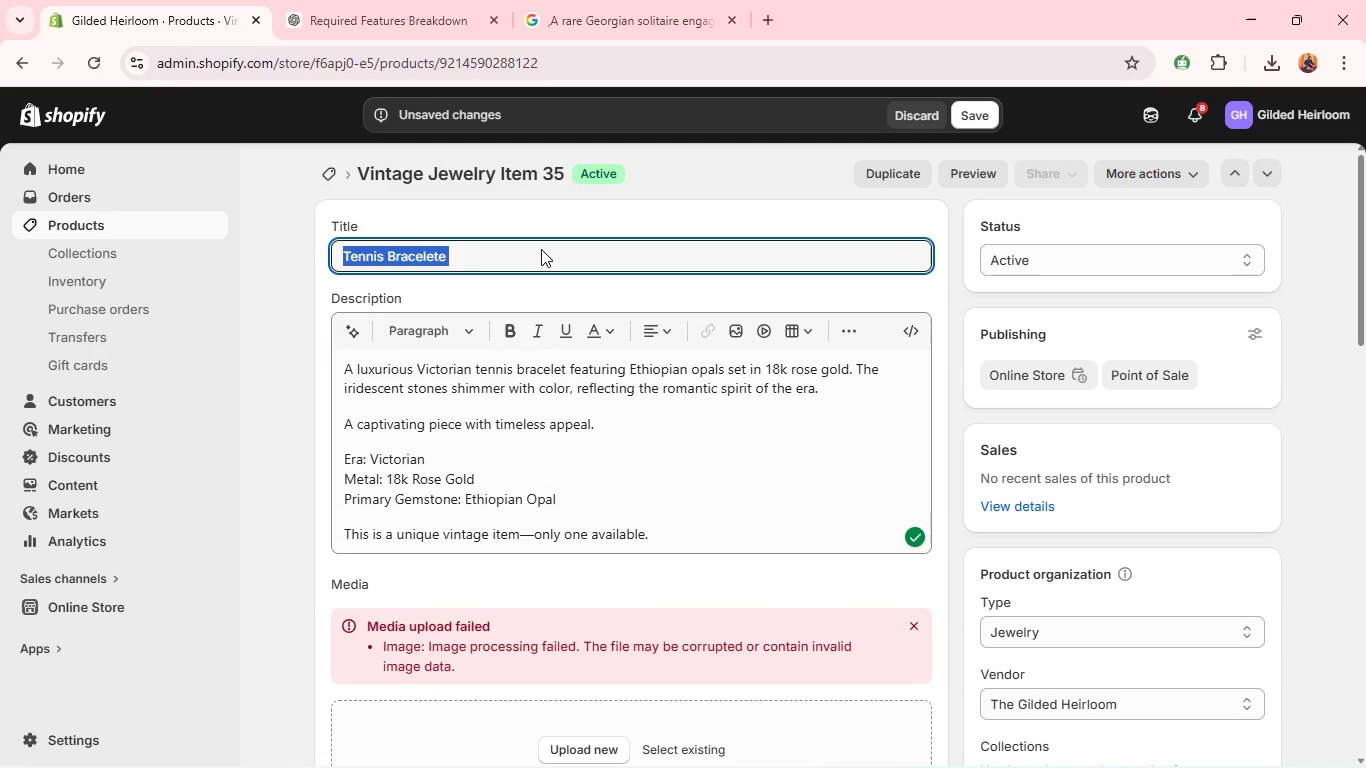 
key(Control+V)
 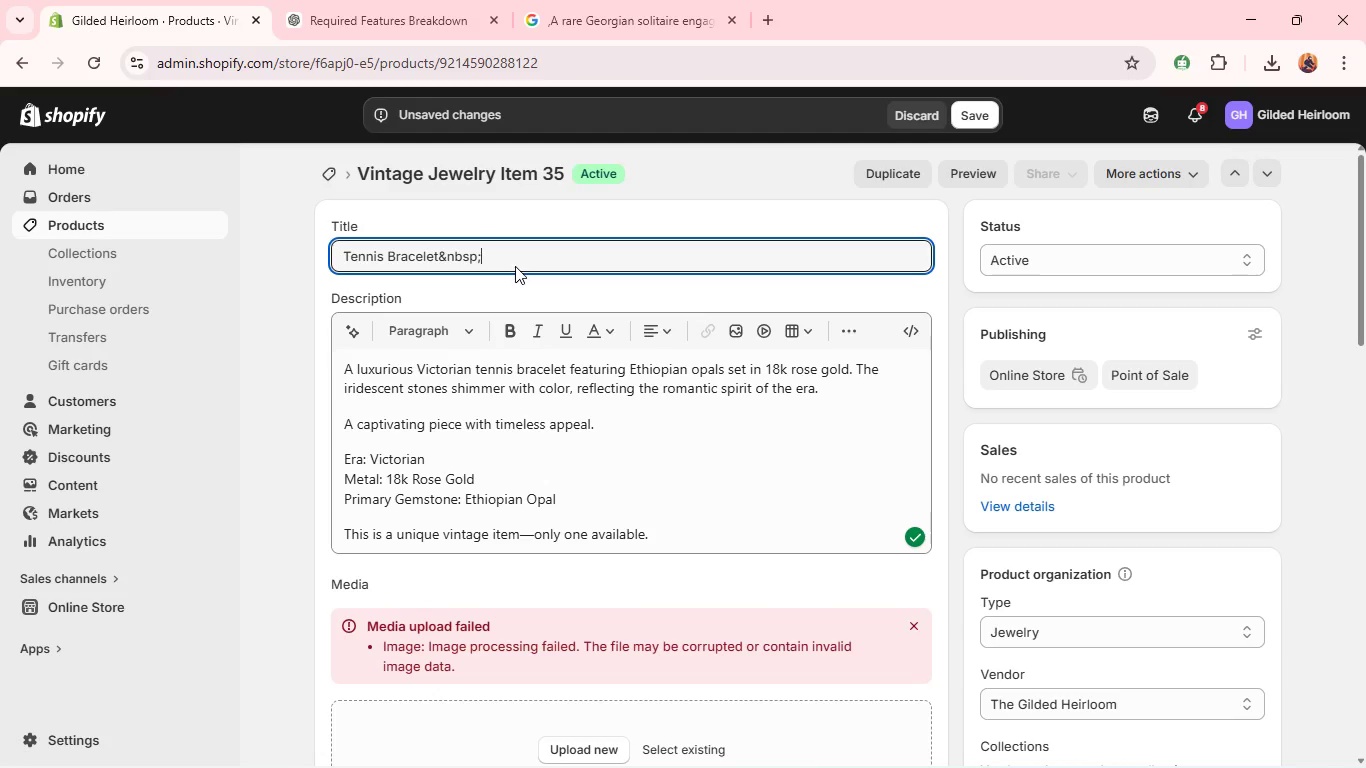 
left_click_drag(start_coordinate=[508, 254], to_coordinate=[440, 266])
 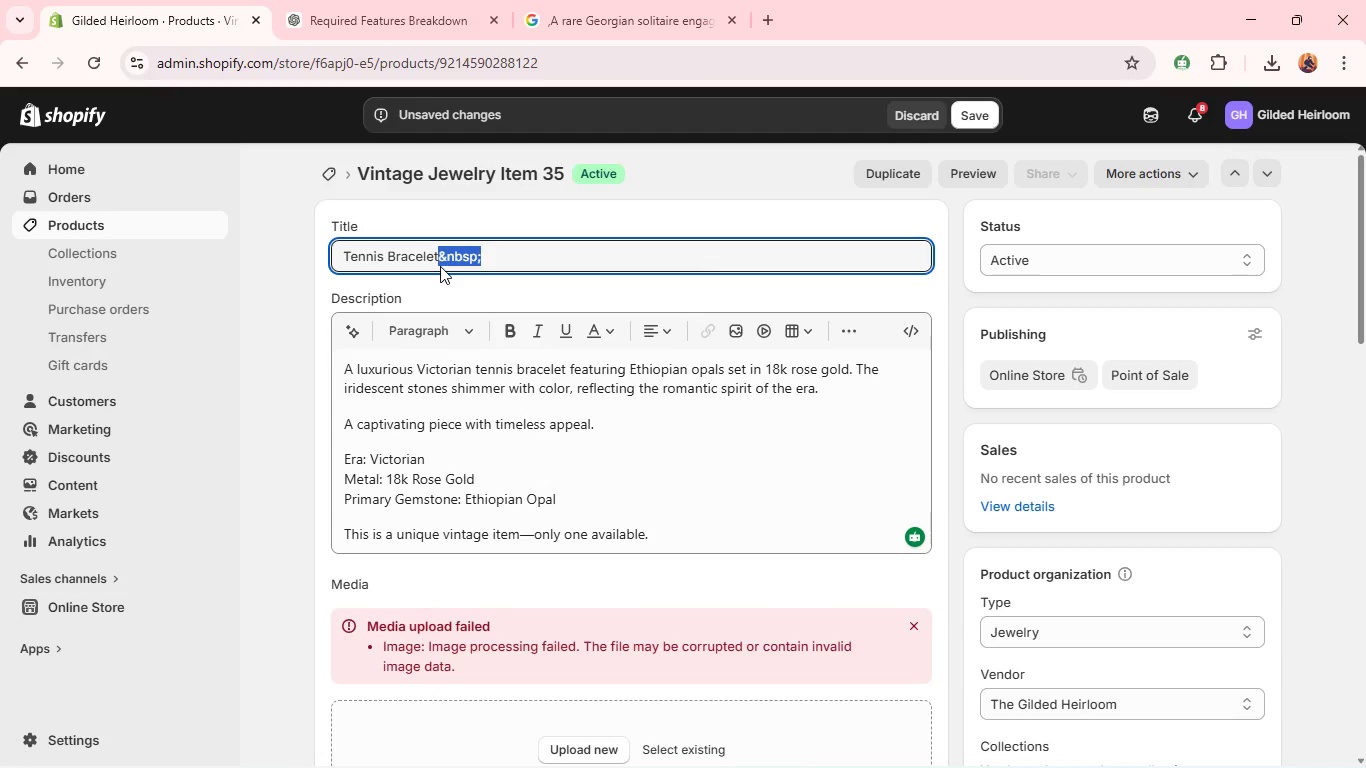 
scroll: coordinate [439, 266], scroll_direction: down, amount: 1.0
 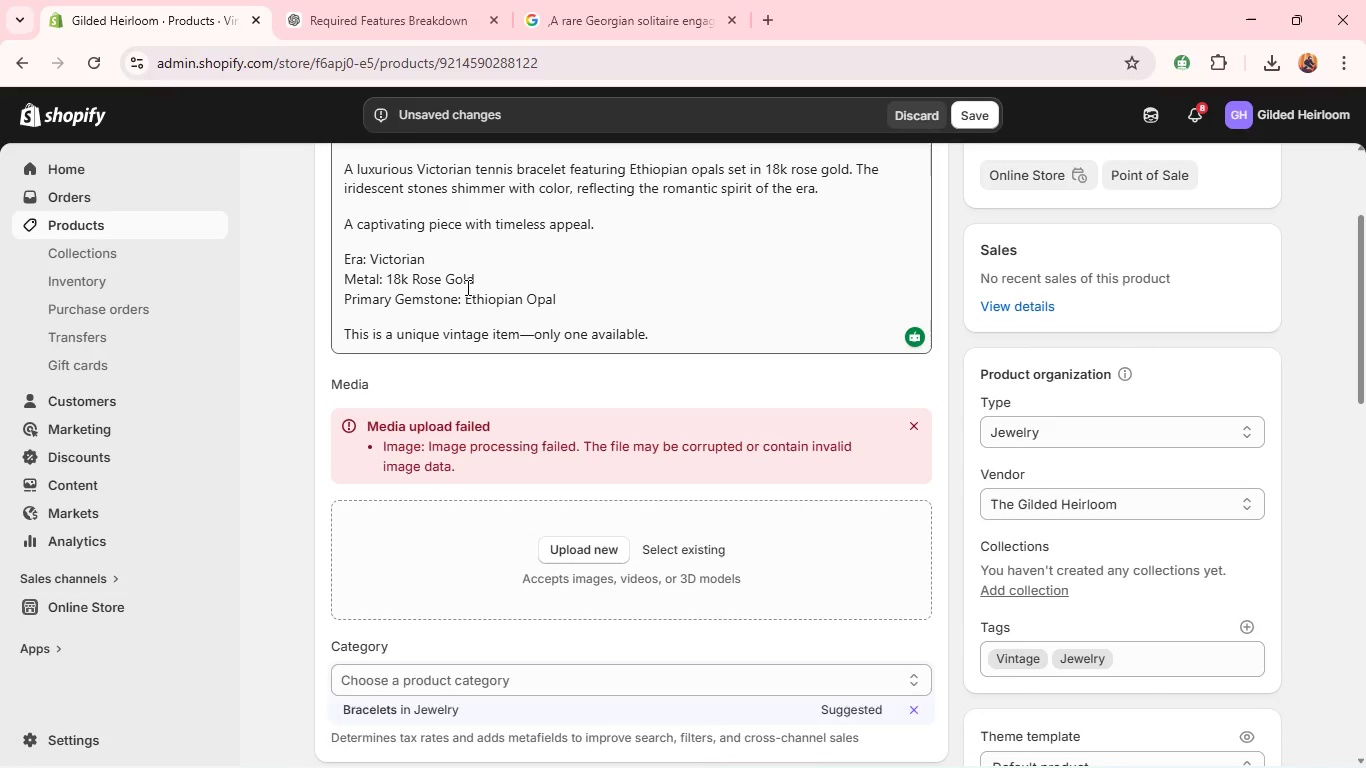 
key(Backspace)
 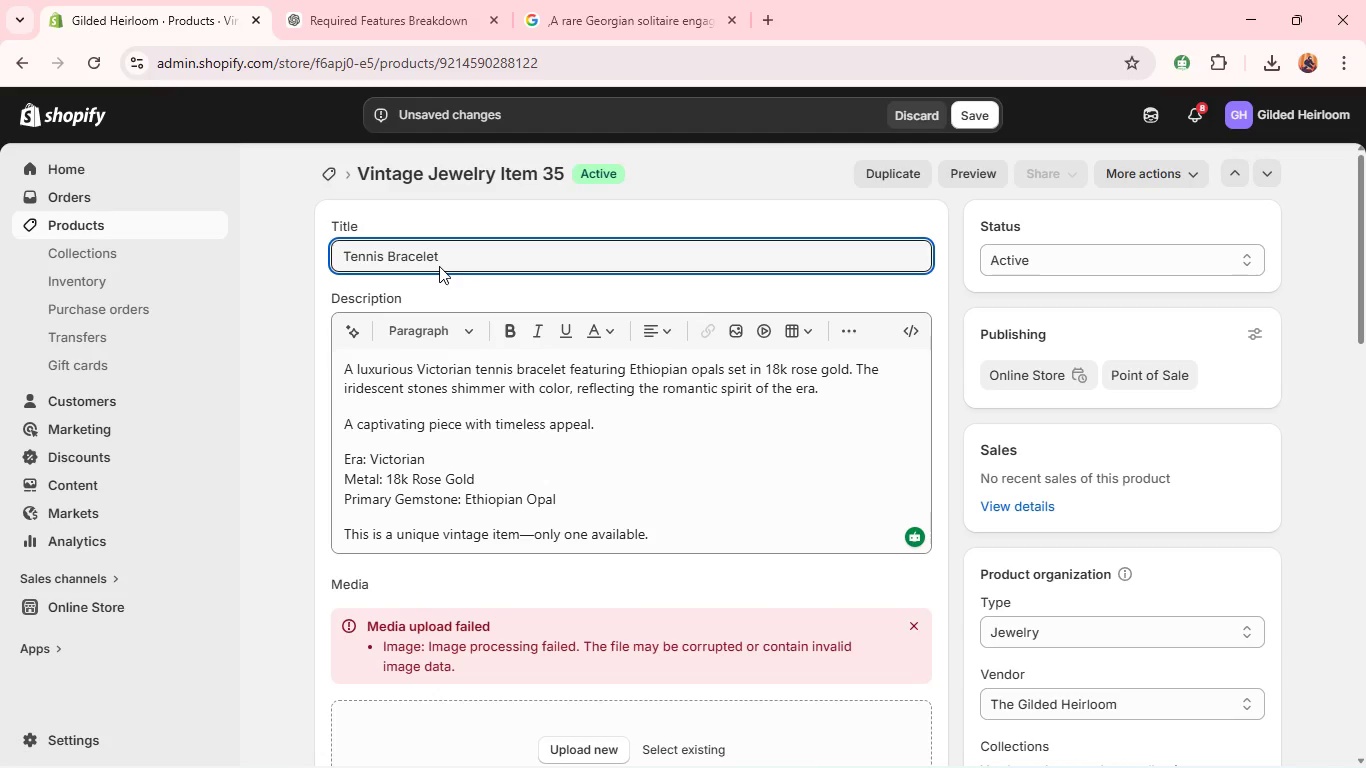 
left_click([418, 0])
 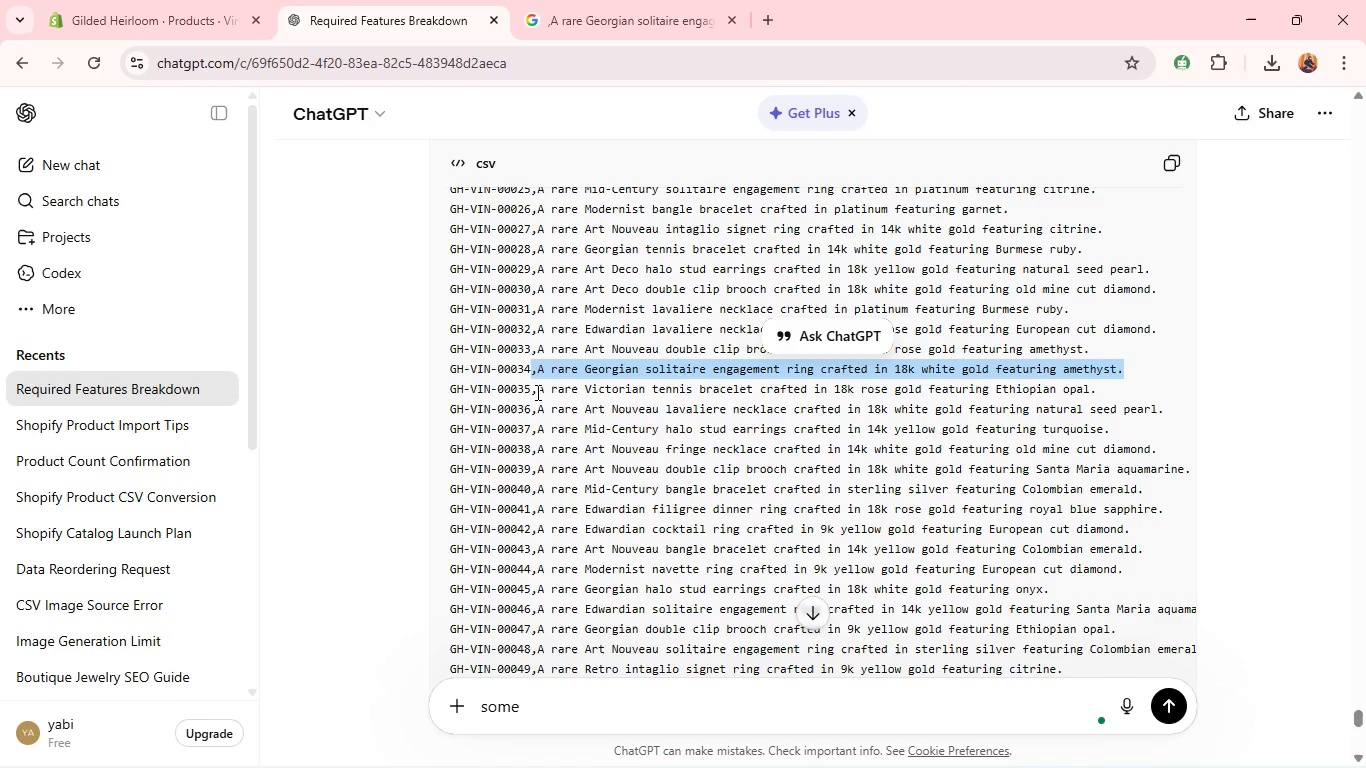 
left_click_drag(start_coordinate=[536, 392], to_coordinate=[1129, 395])
 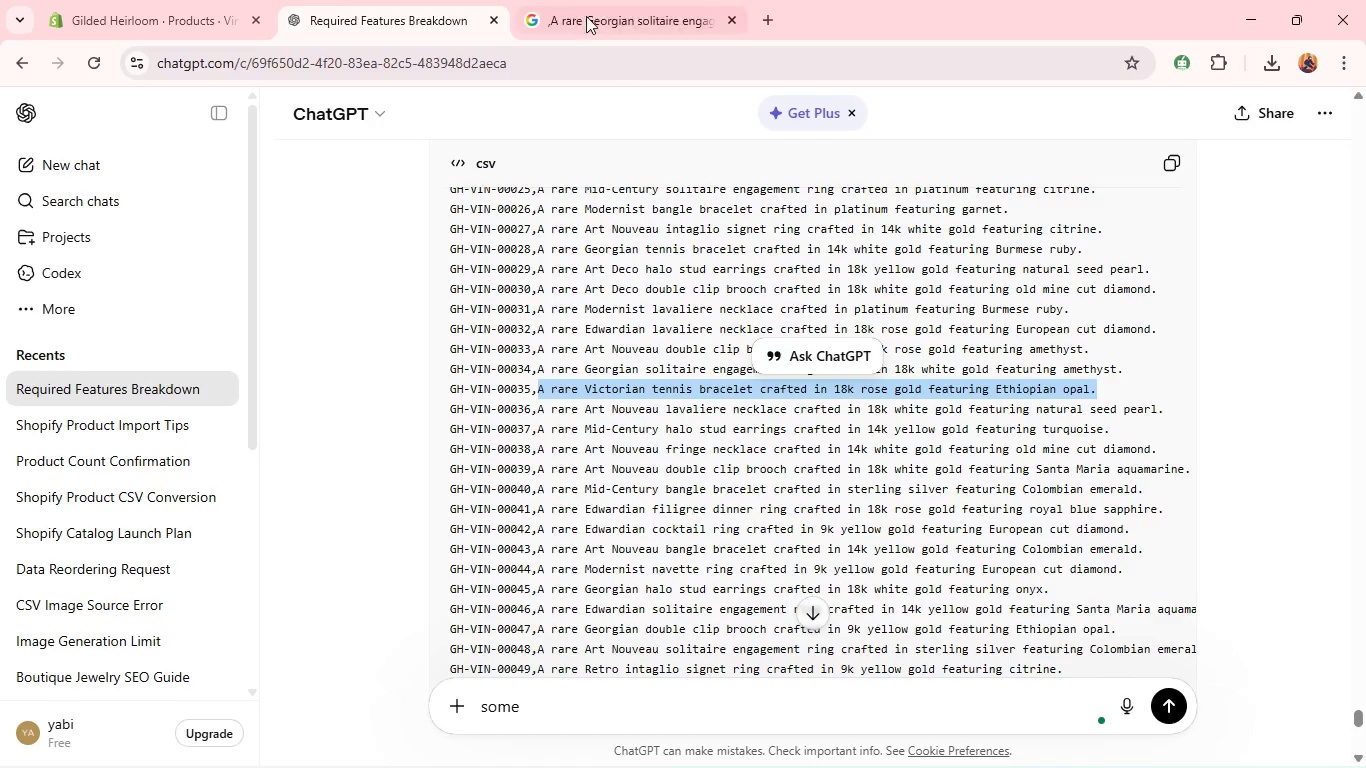 
key(Control+C)
 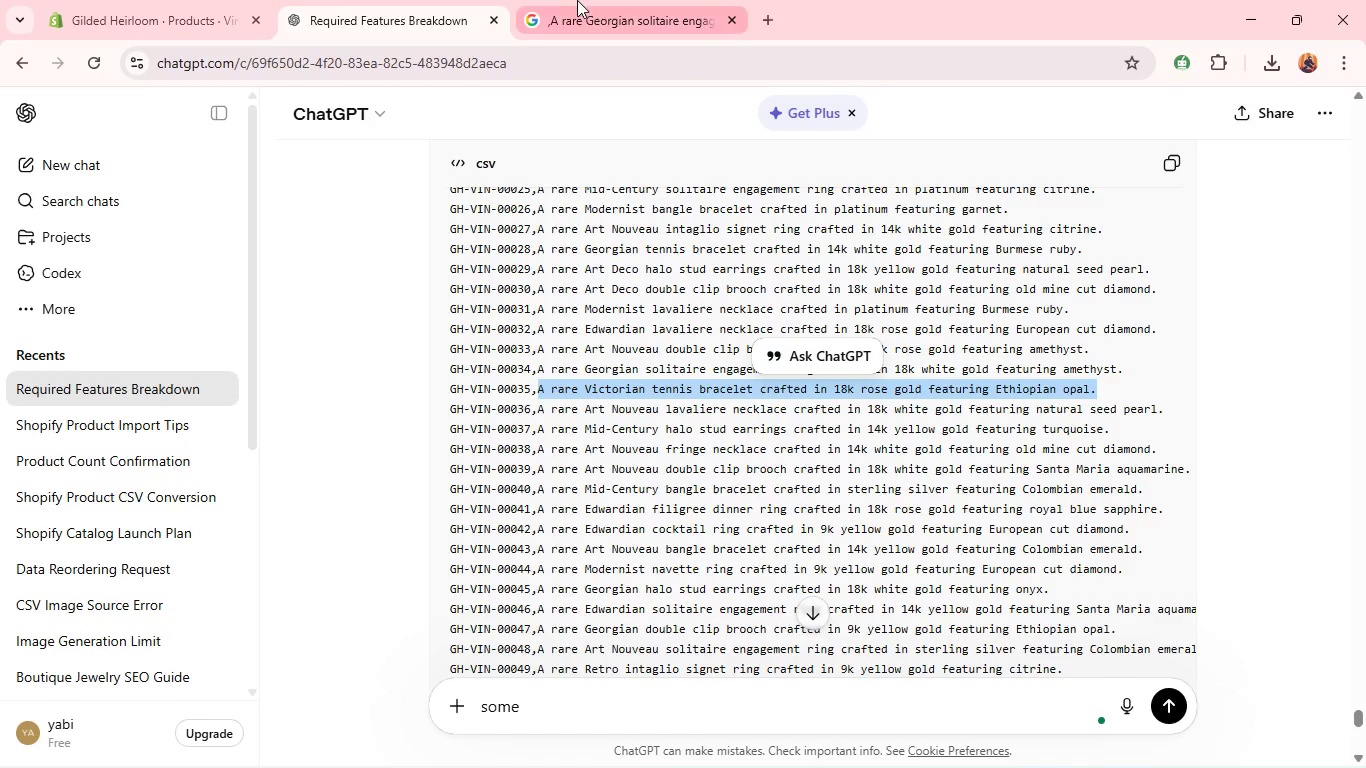 
left_click([578, 0])
 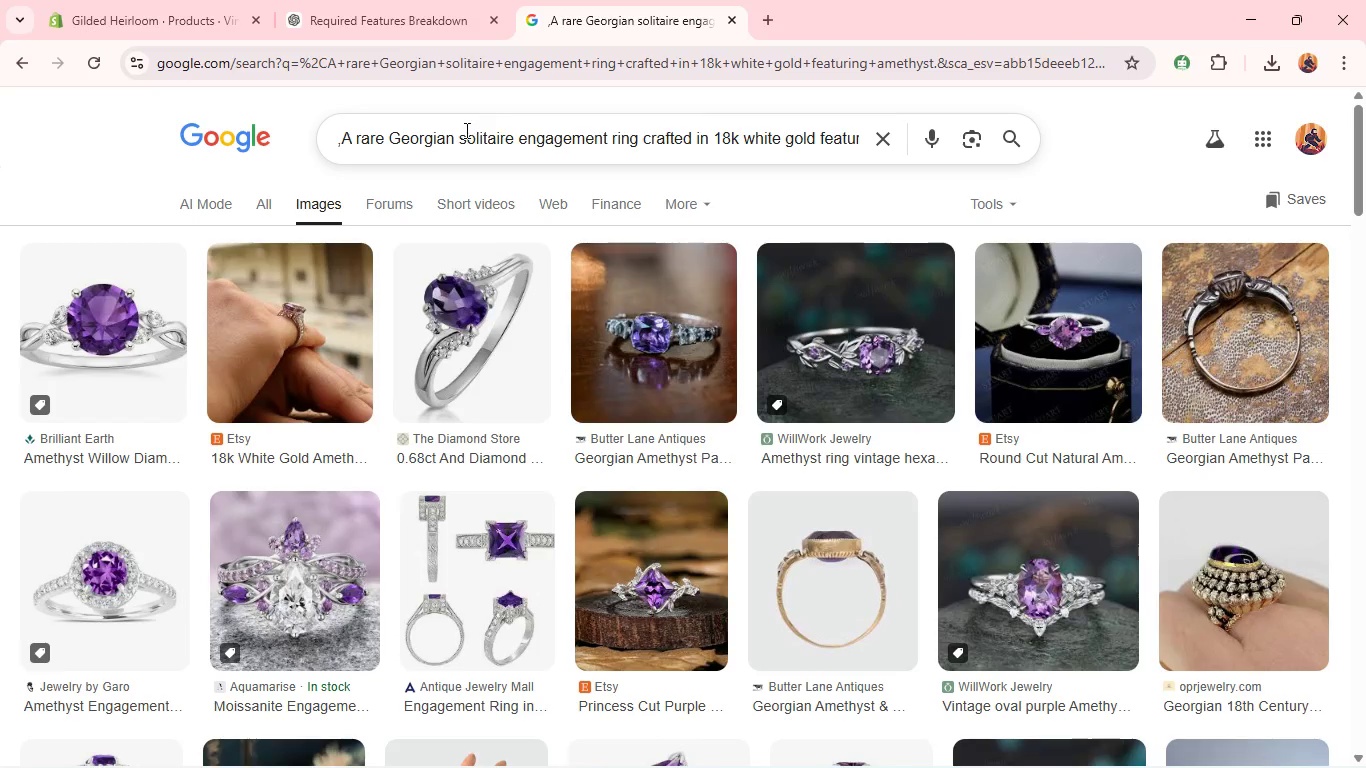 
left_click([461, 141])
 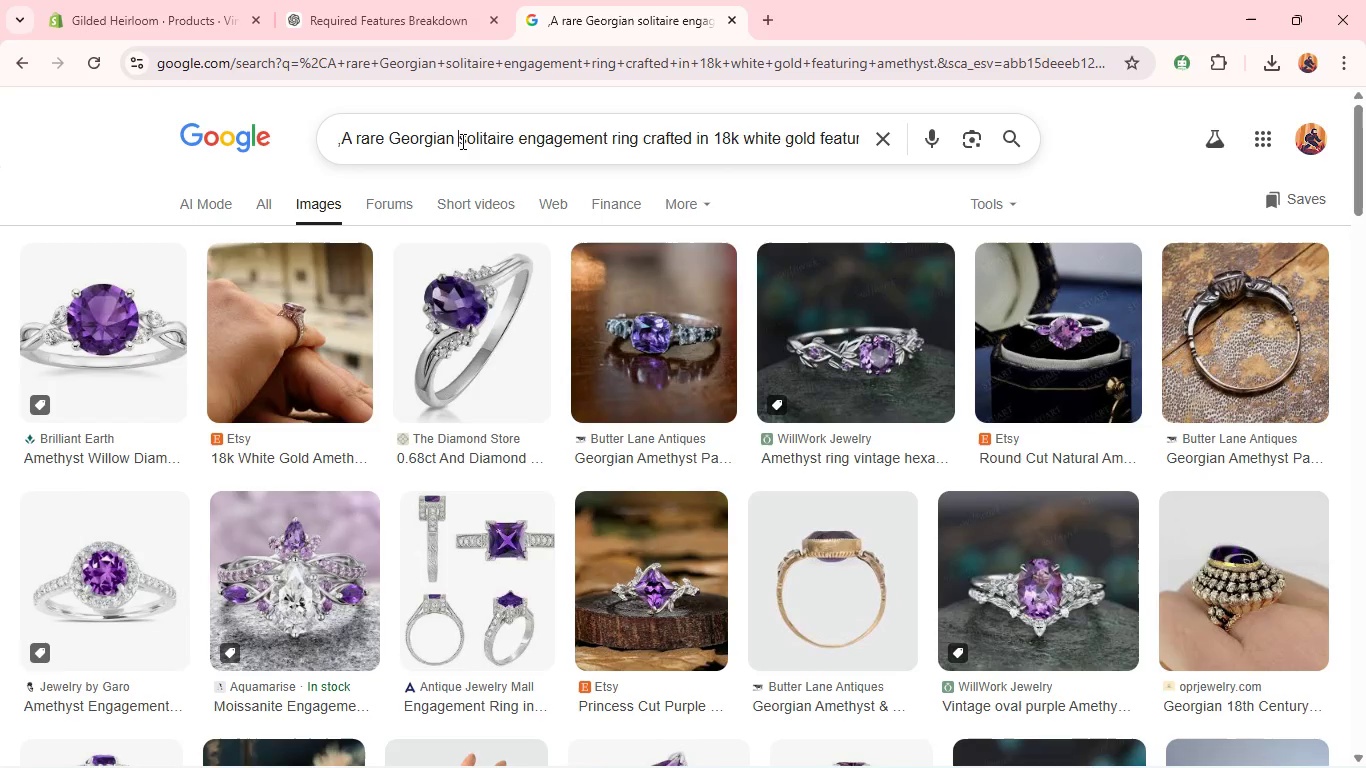 
key(Control+A)
 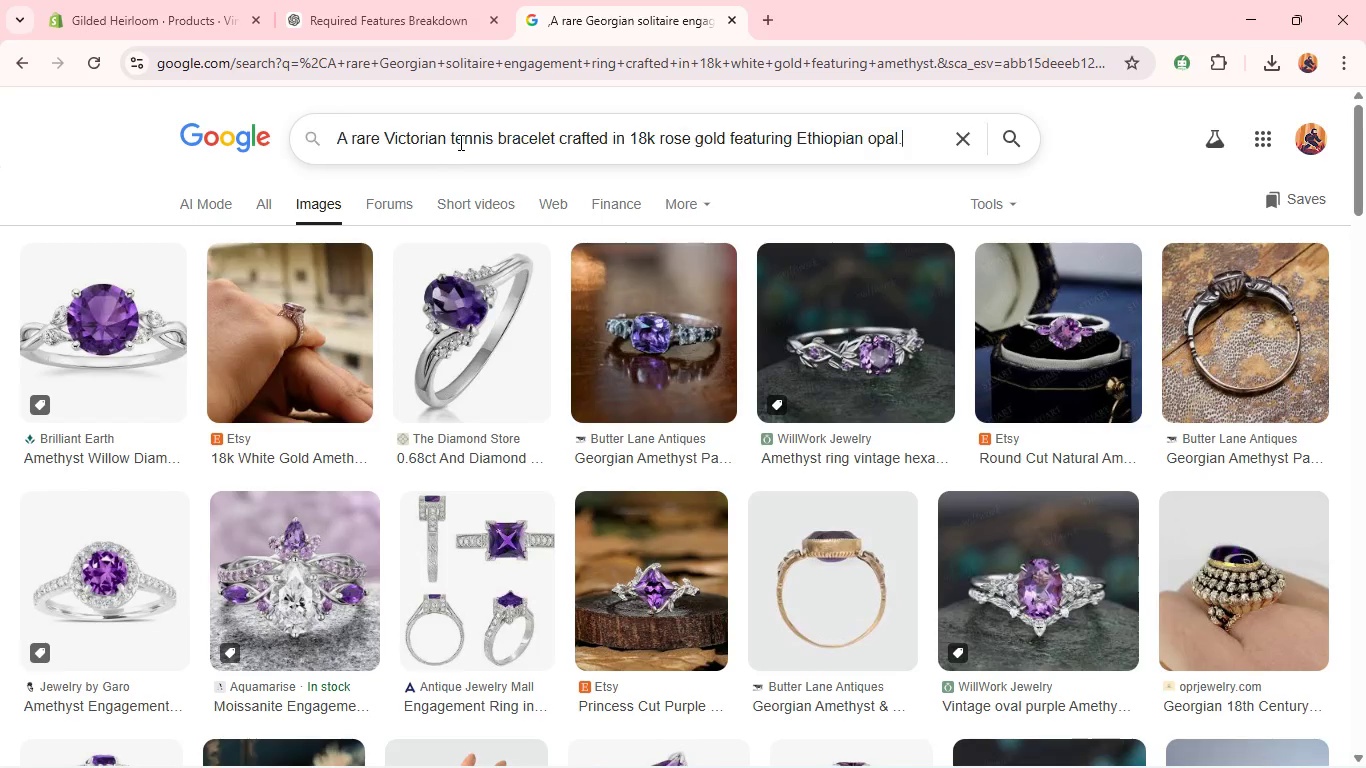 
key(Control+V)
 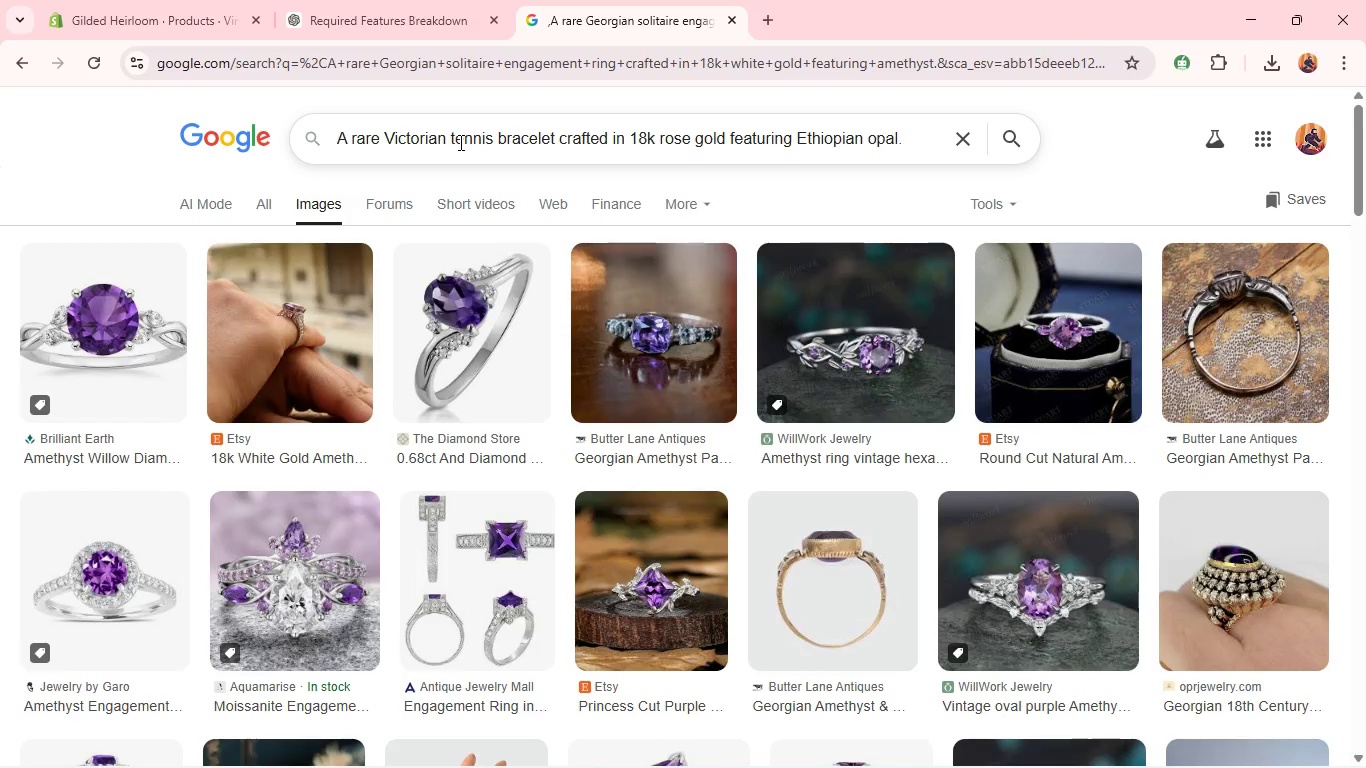 
key(Enter)
 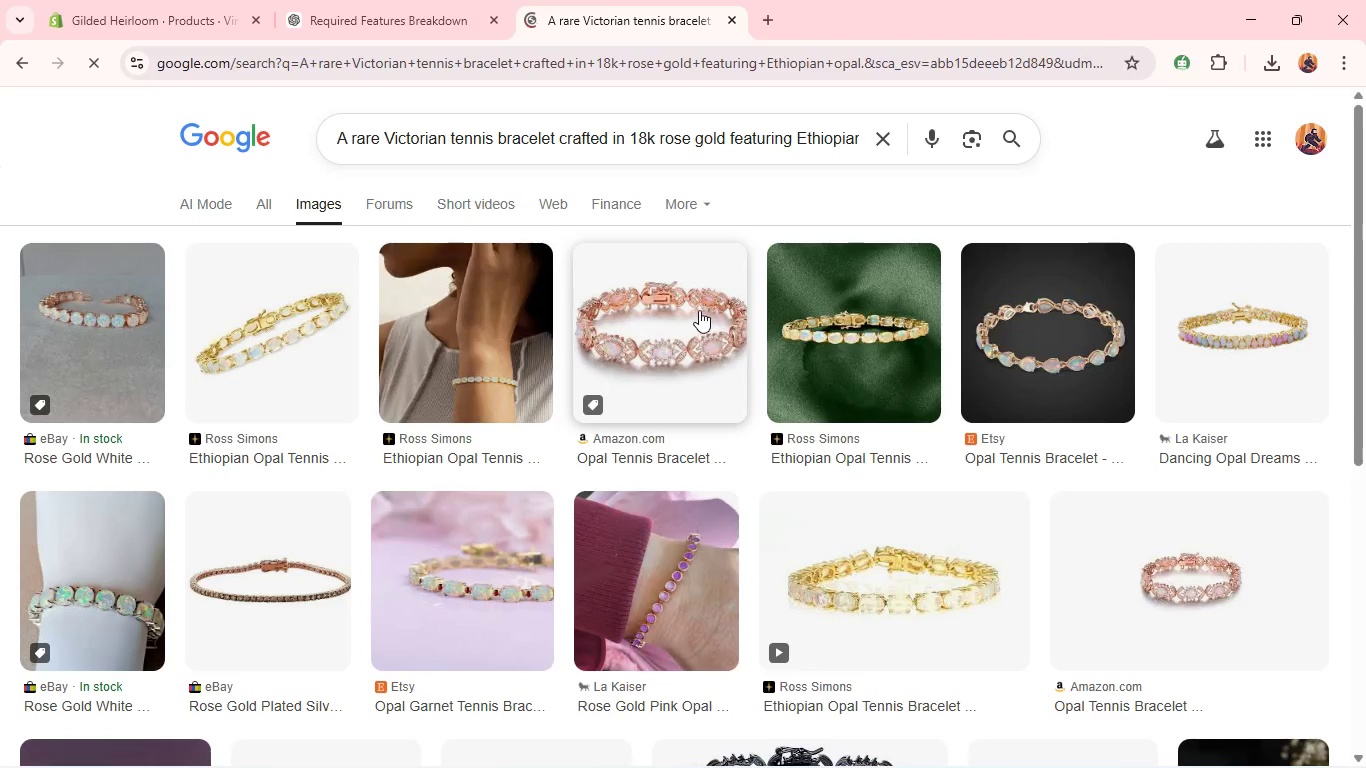 
right_click([684, 284])
 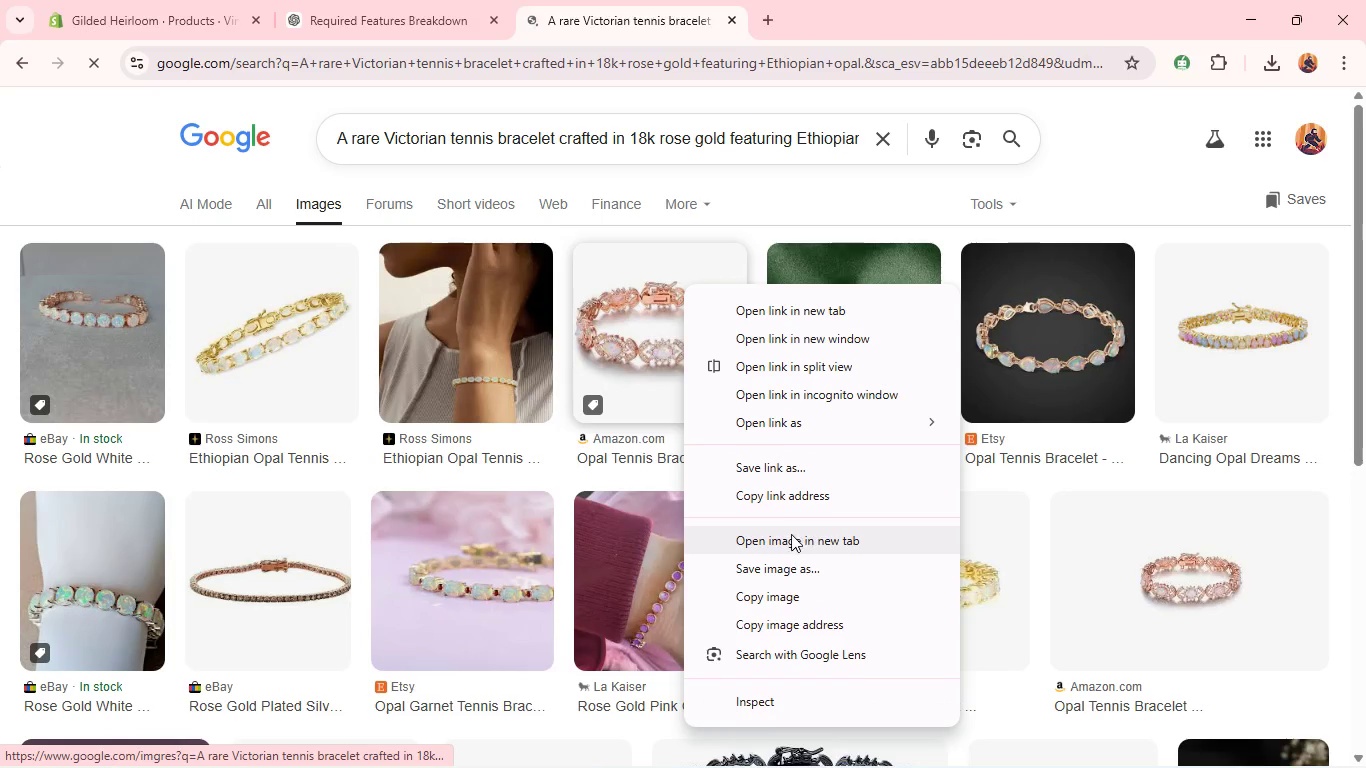 
left_click([782, 562])
 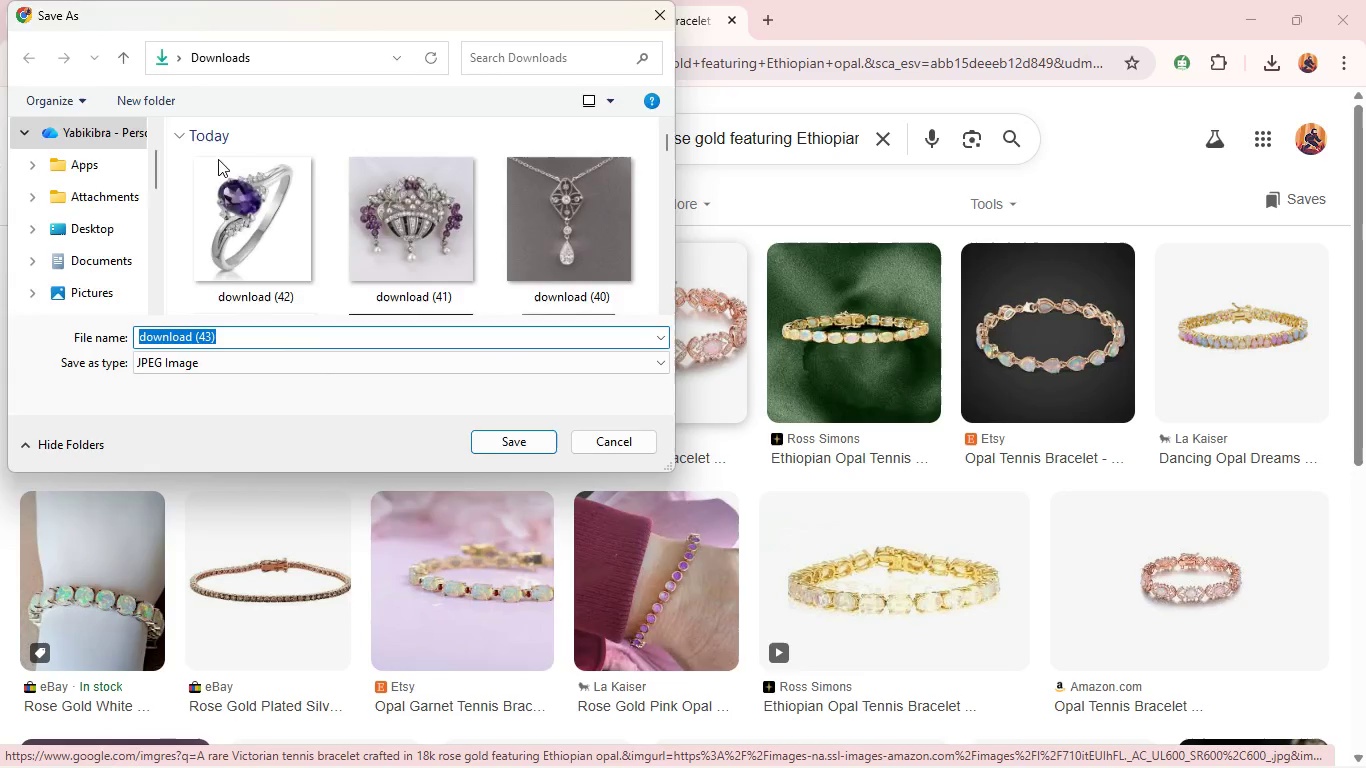 
wait(6.25)
 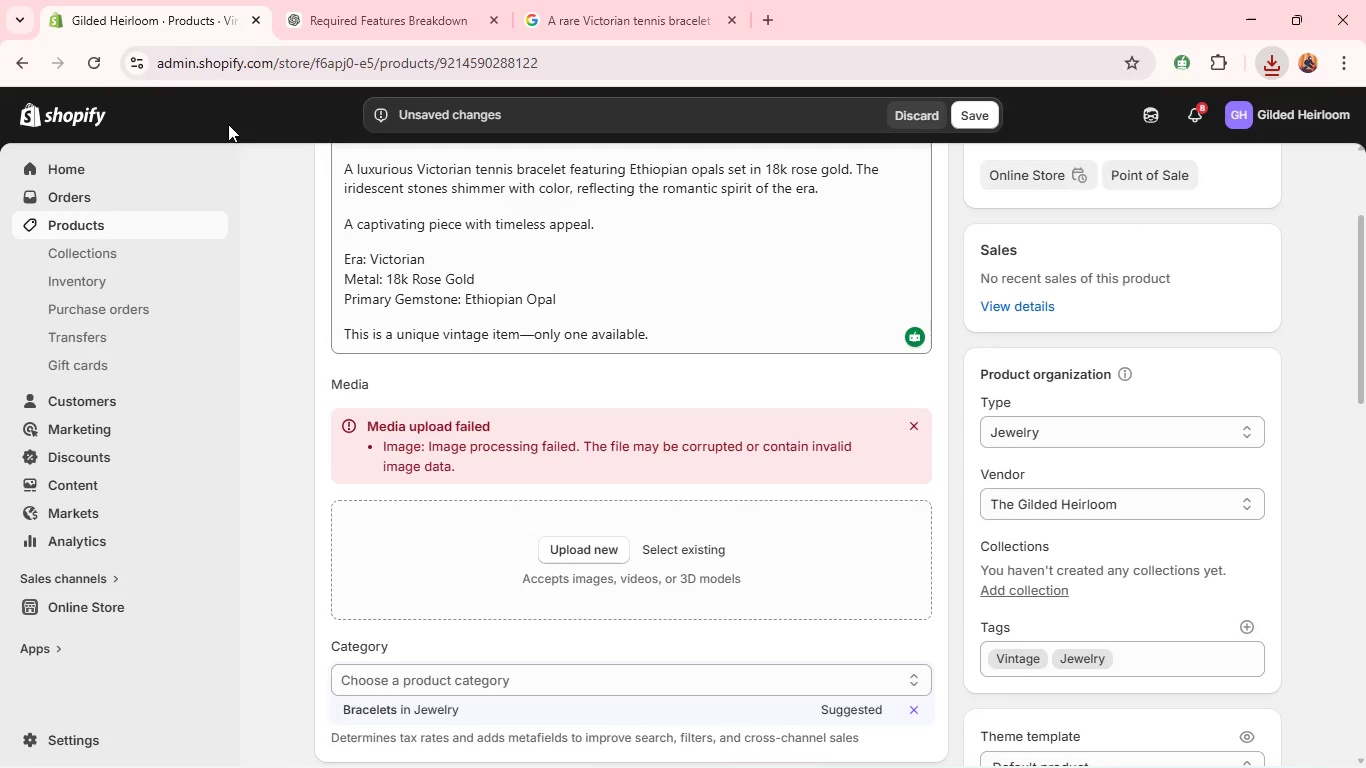 
scroll: coordinate [582, 479], scroll_direction: down, amount: 3.0
 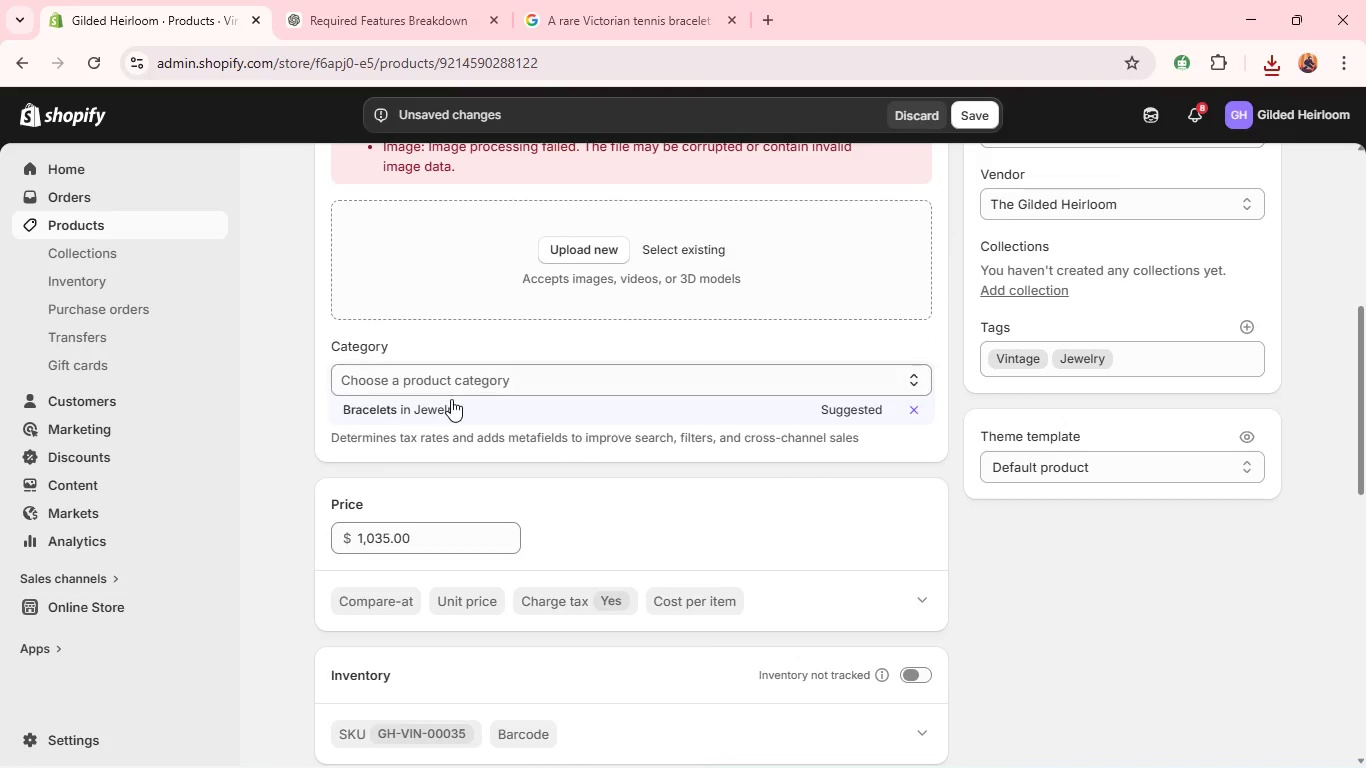 
left_click([149, 3])
 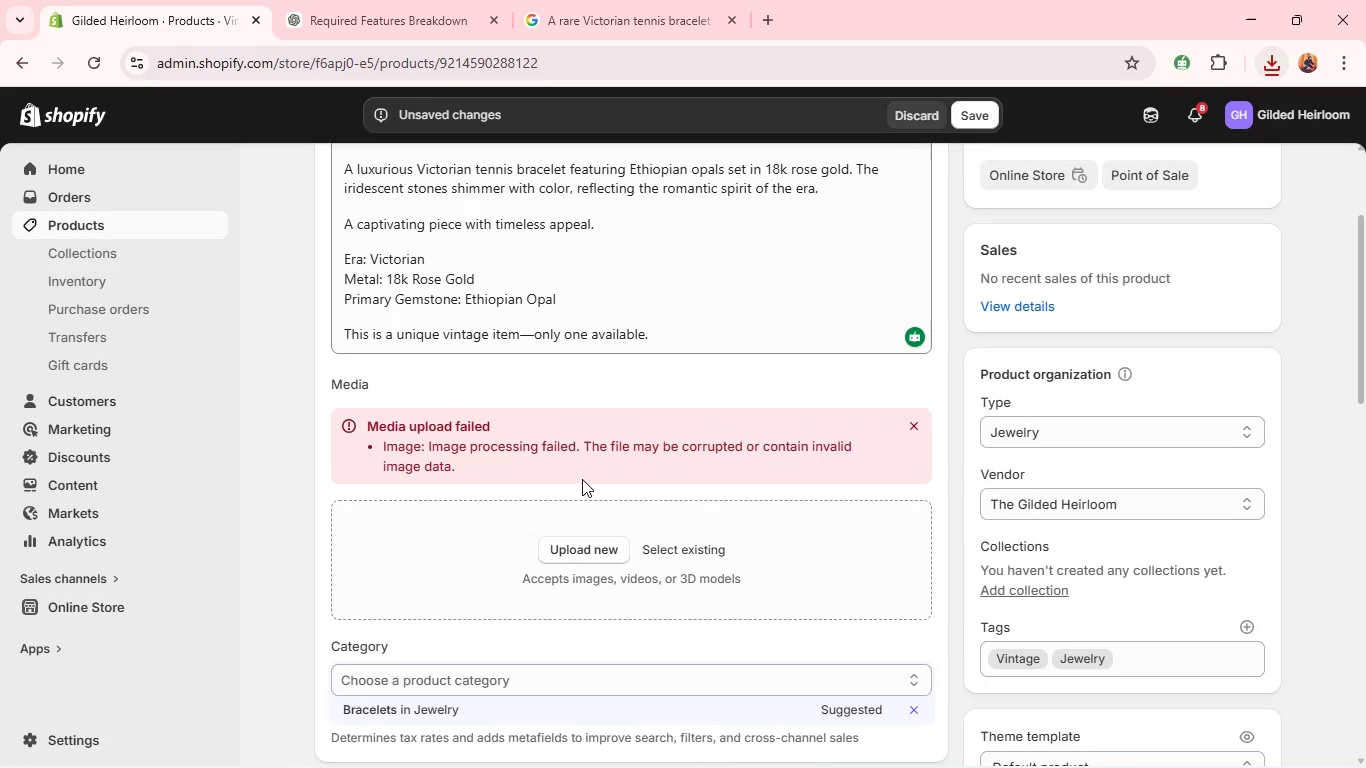 
left_click([443, 404])
 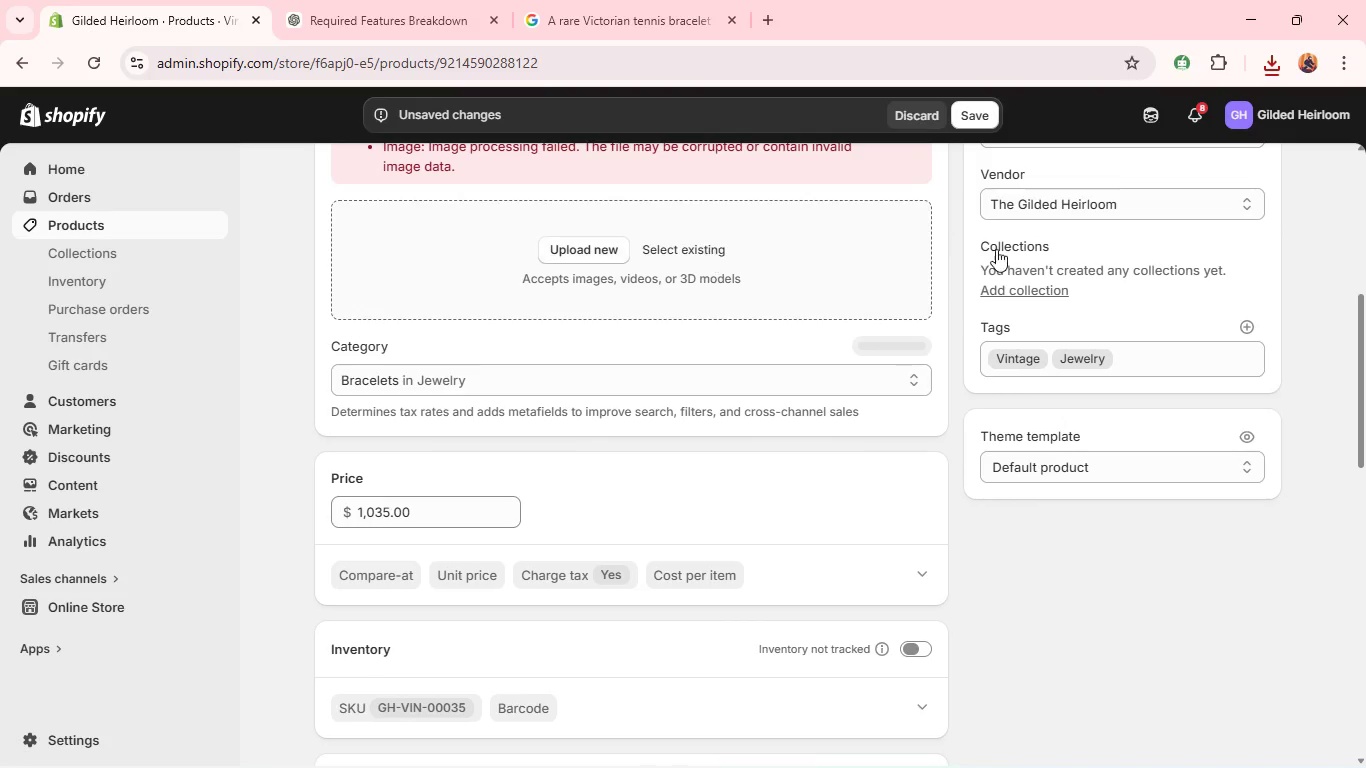 
scroll: coordinate [1063, 256], scroll_direction: up, amount: 2.0
 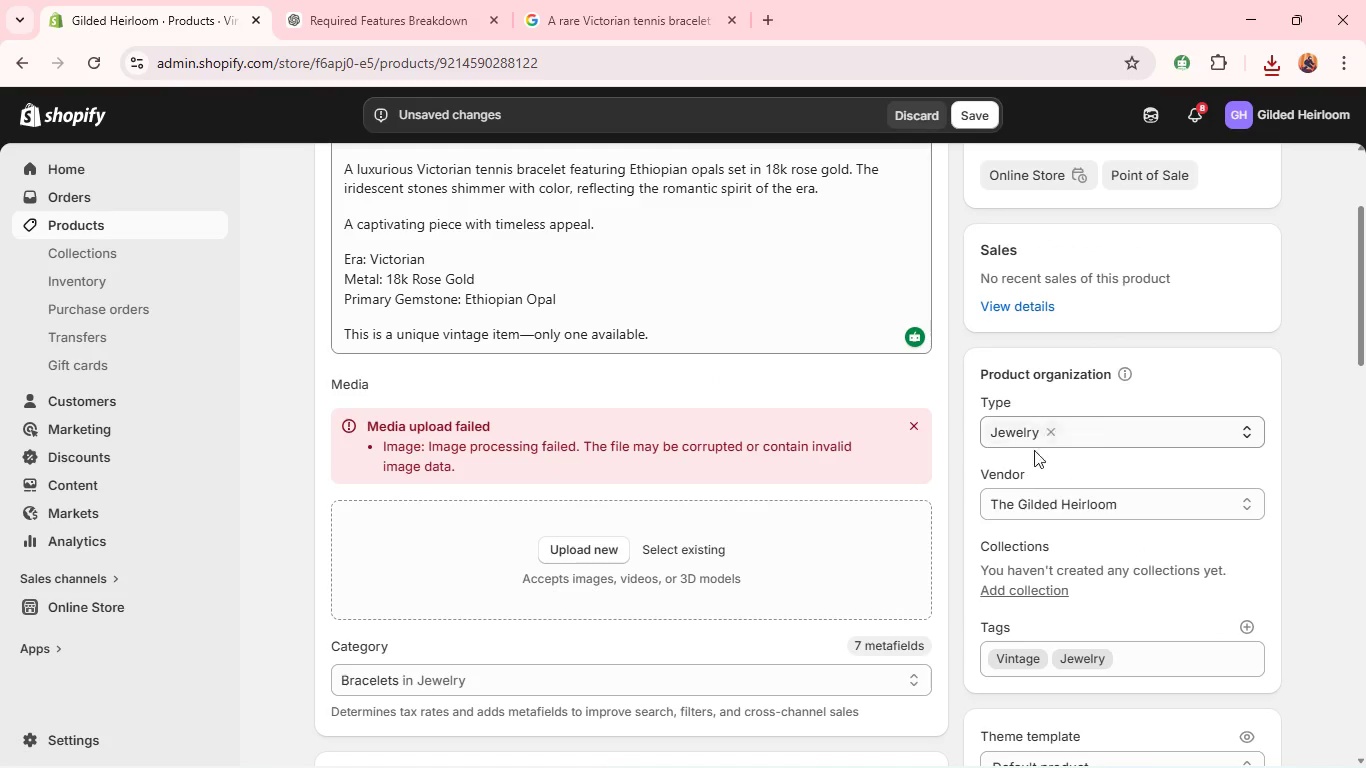 
left_click([1036, 435])
 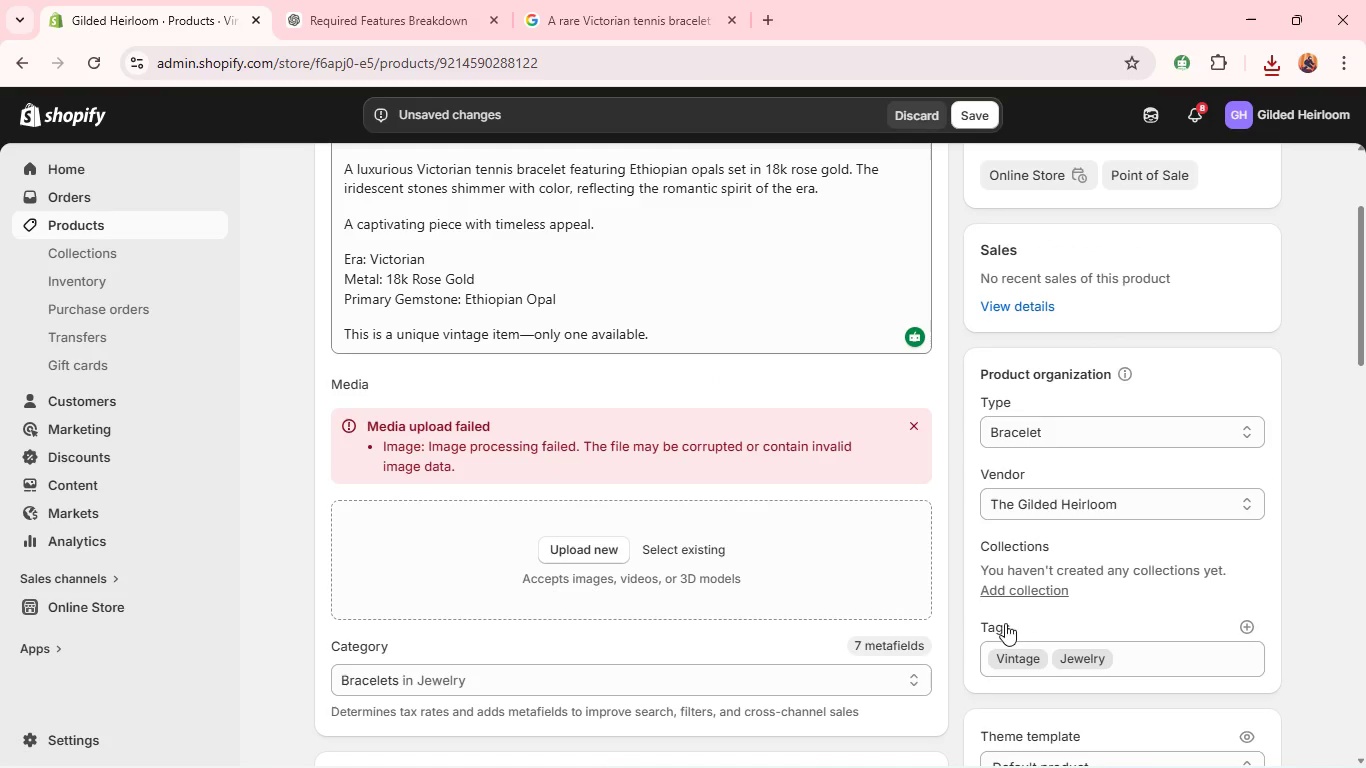 
scroll: coordinate [1002, 616], scroll_direction: none, amount: 0.0
 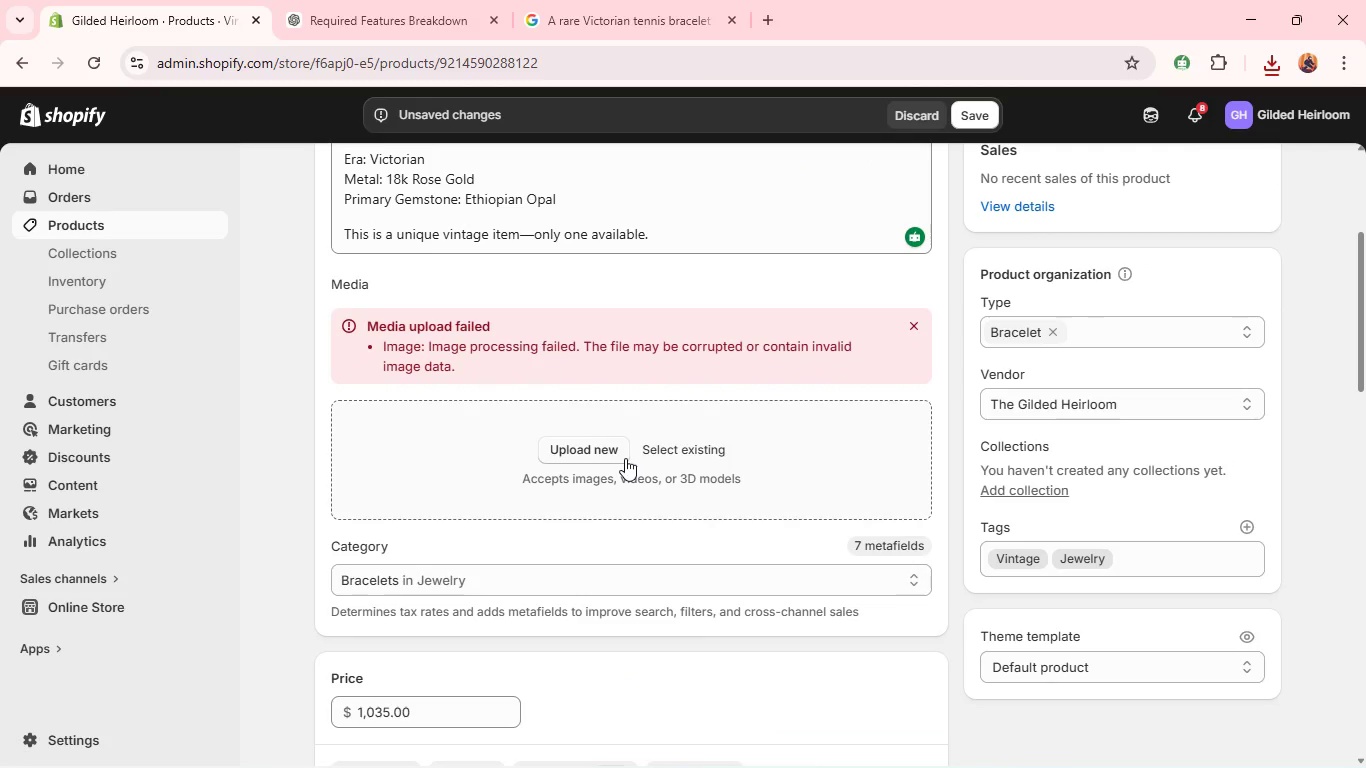 
left_click([610, 456])
 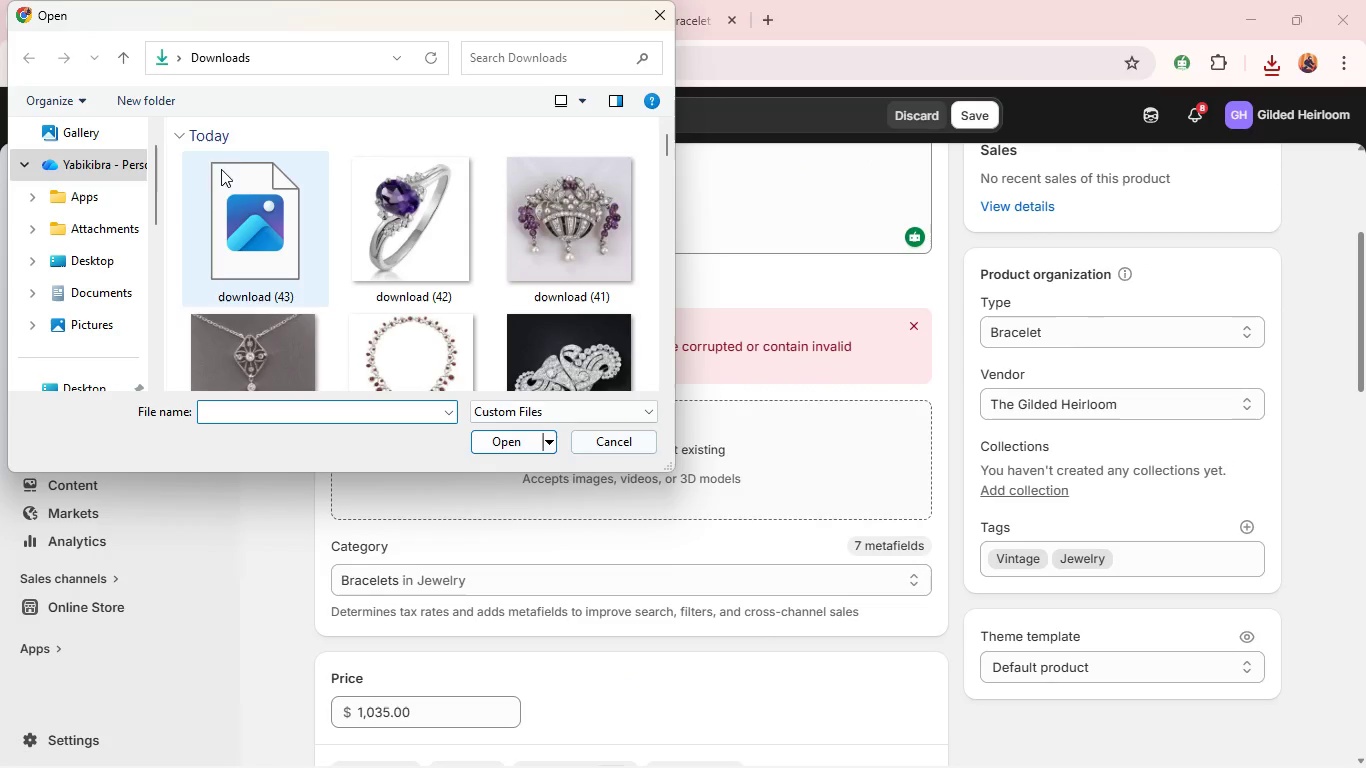 
left_click([261, 222])
 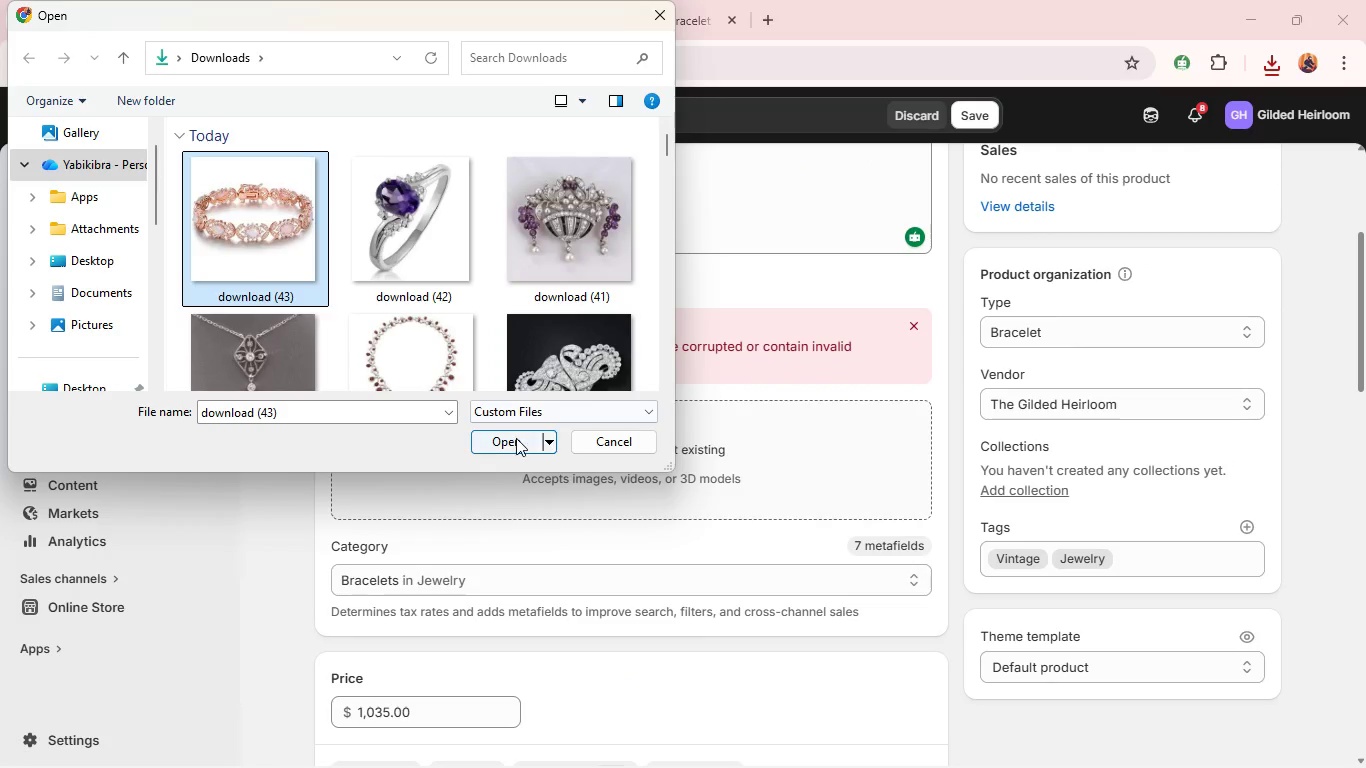 
left_click([518, 440])
 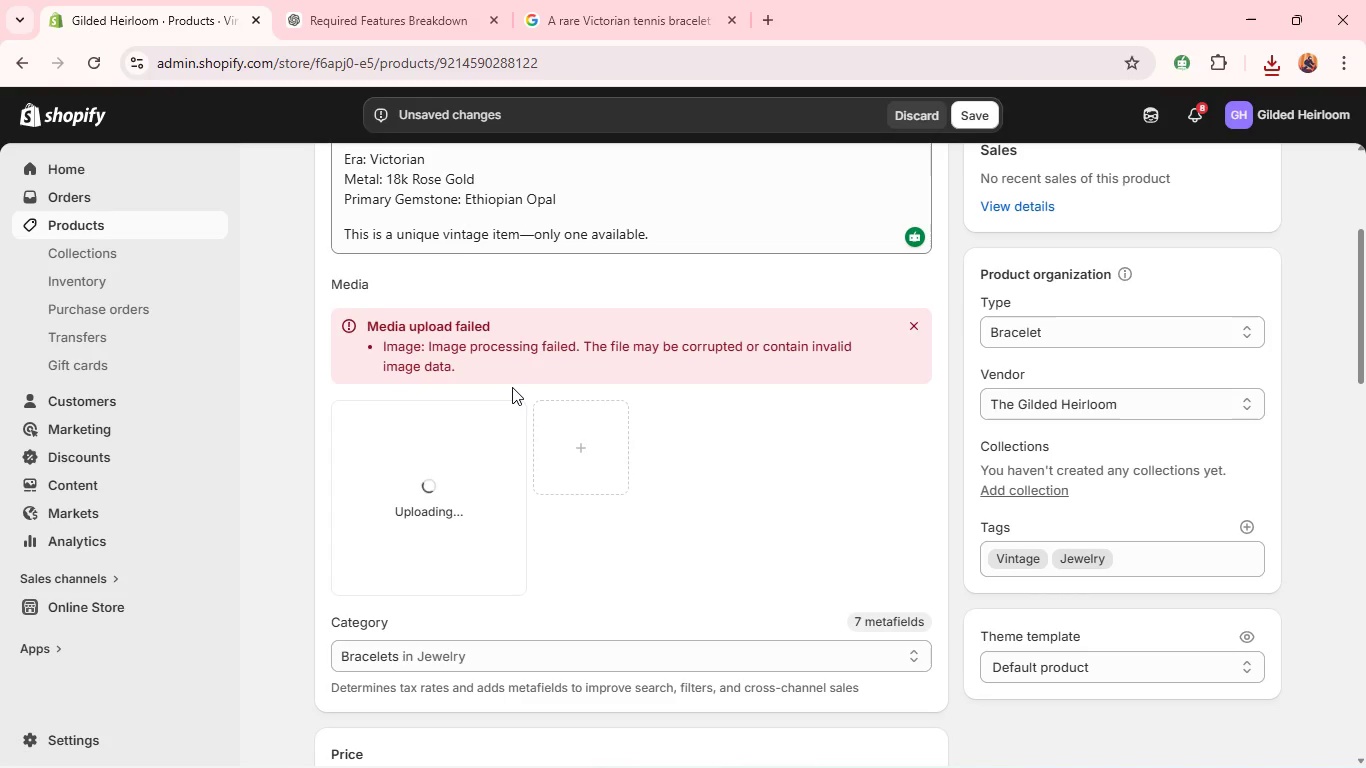 
wait(8.44)
 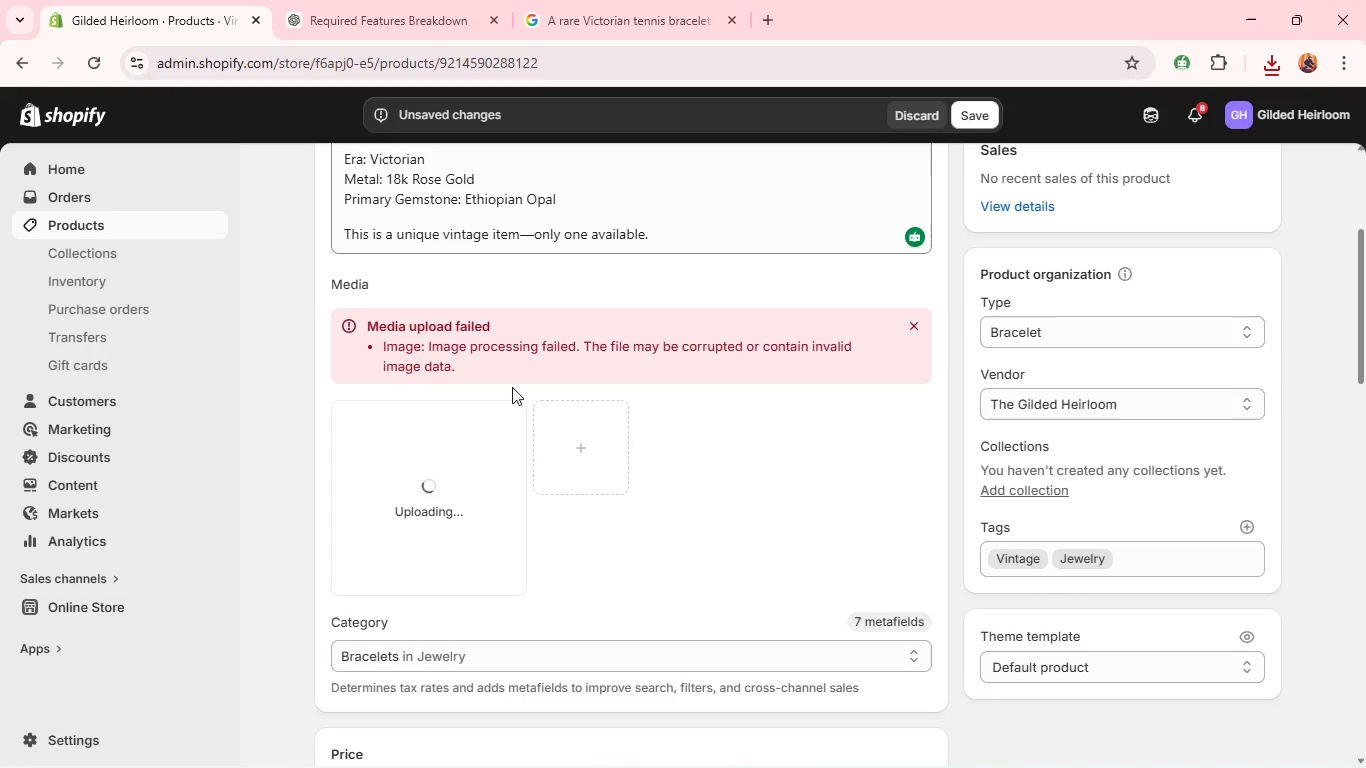 
left_click([471, 455])
 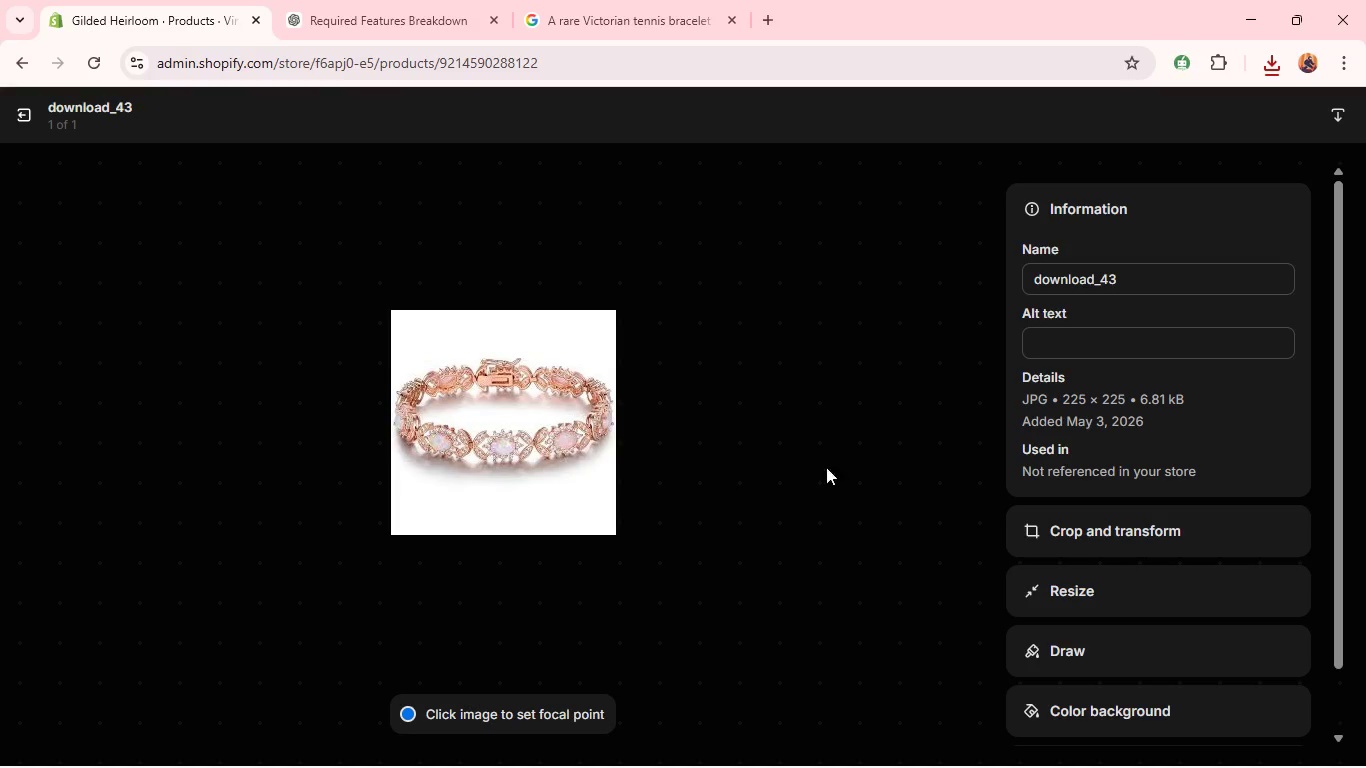 
wait(6.44)
 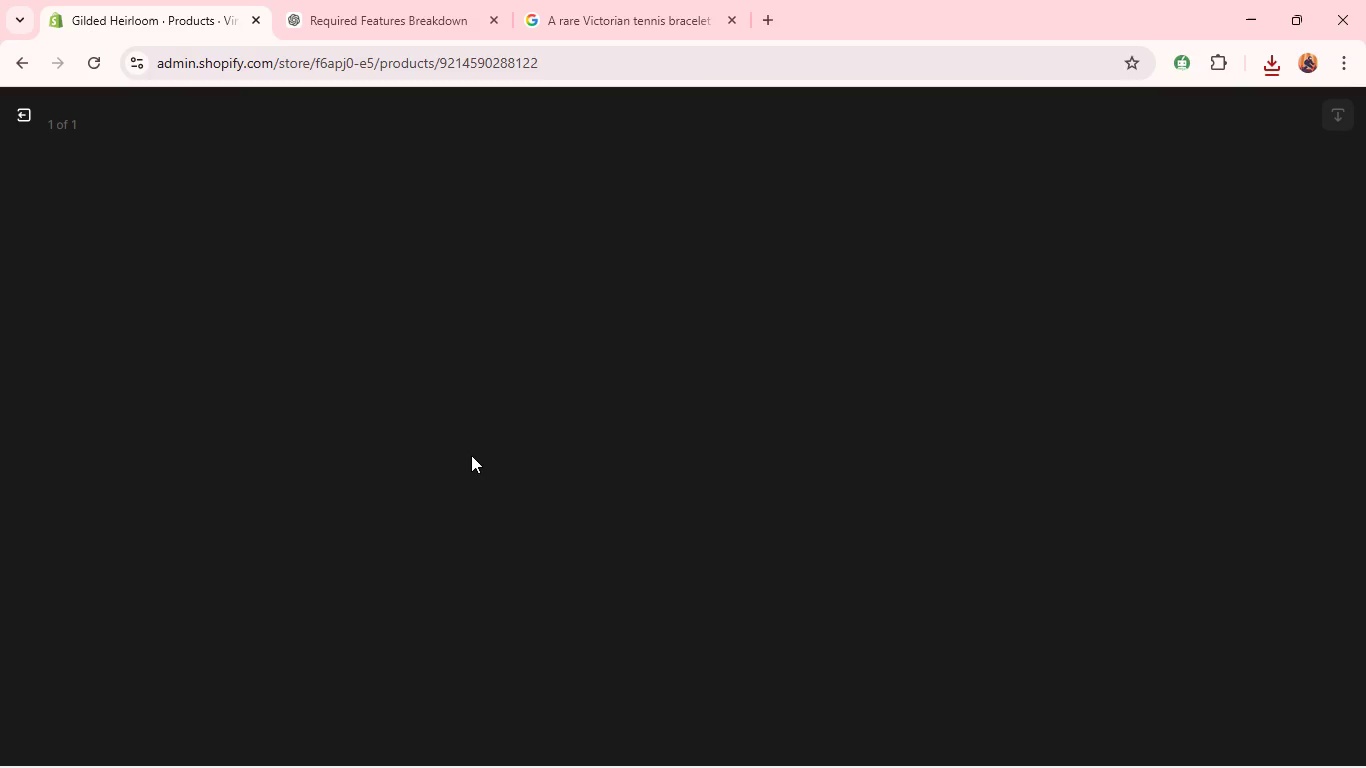 
left_click([1109, 355])
 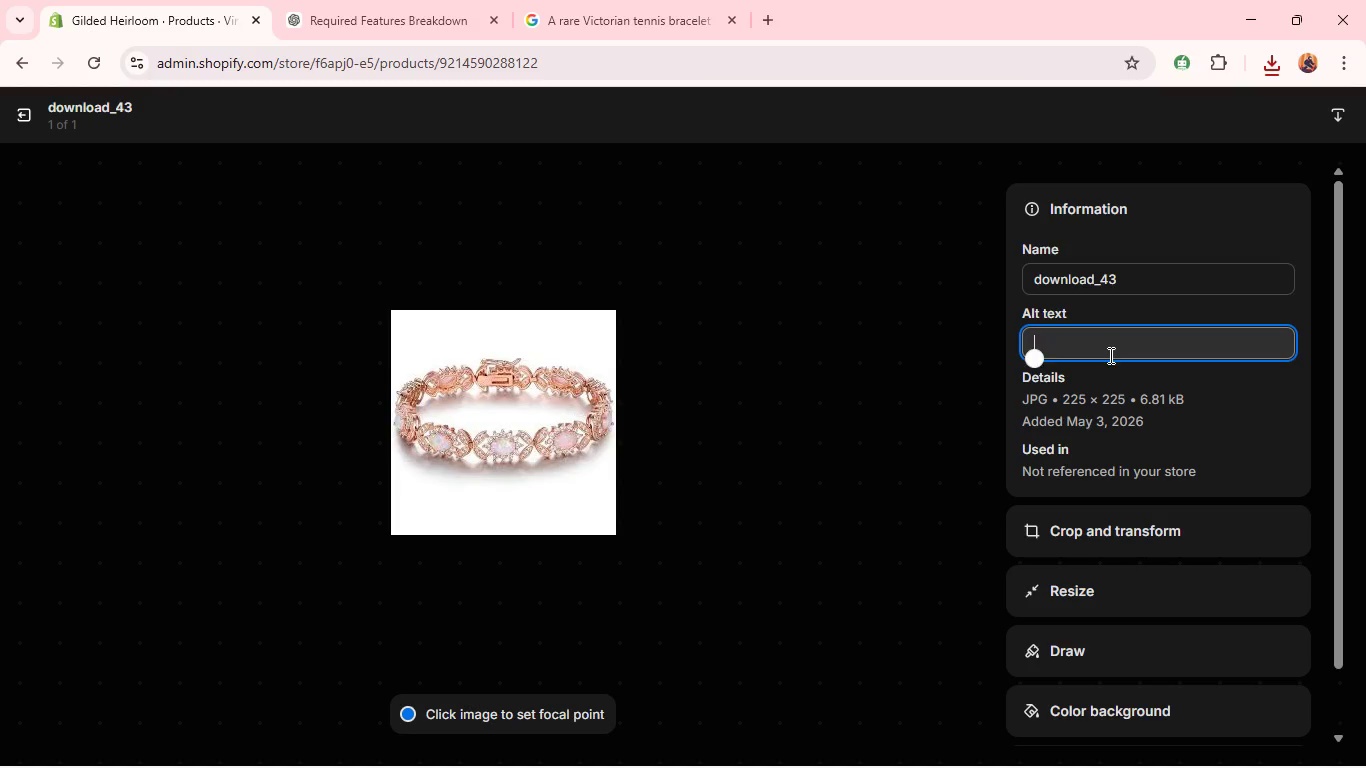 
key(Control+V)
 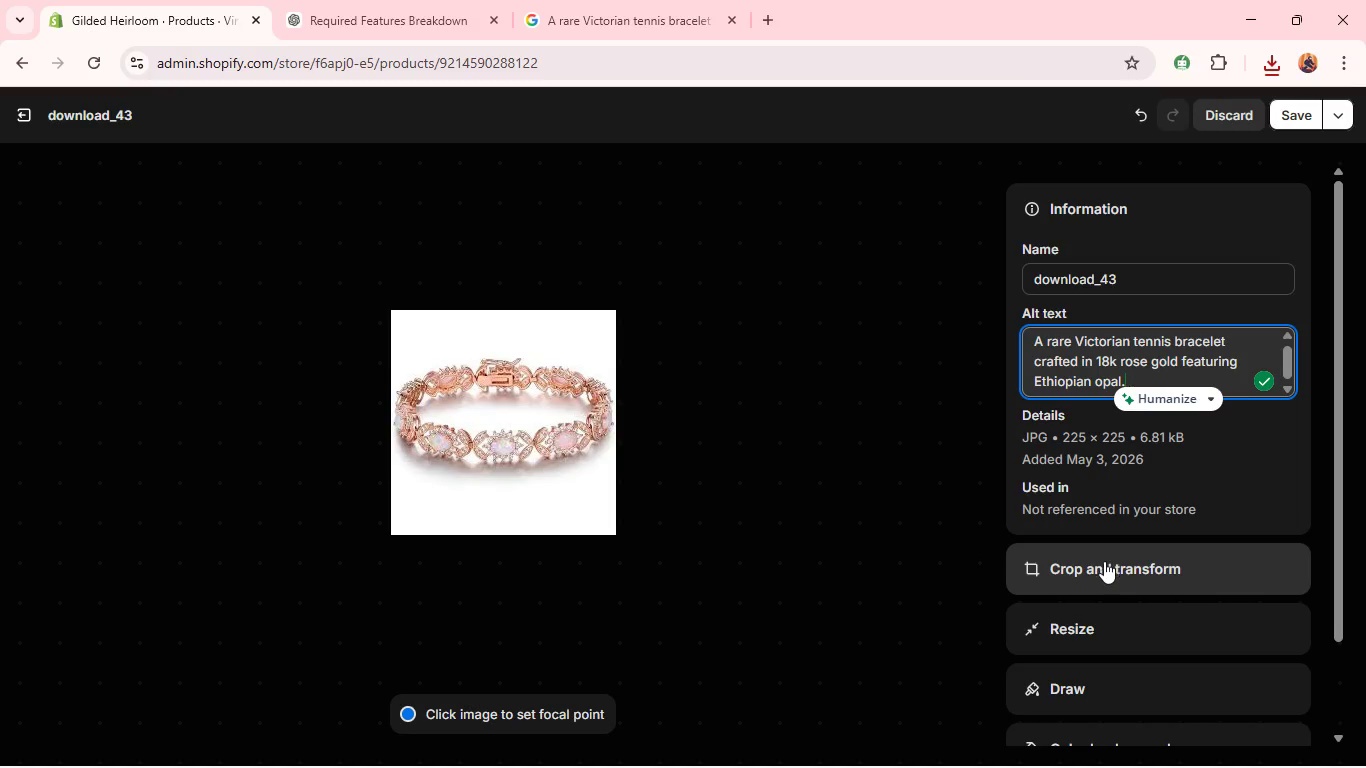 
left_click([1102, 564])
 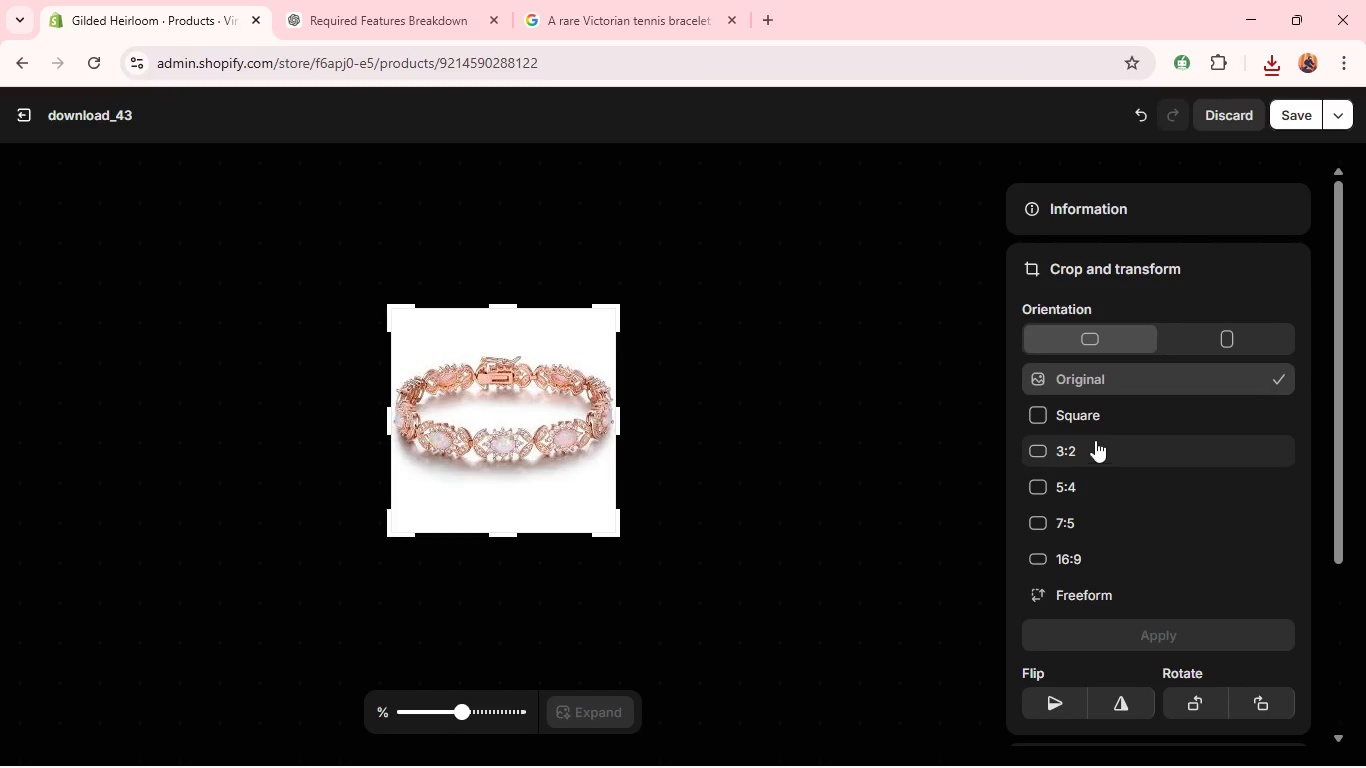 
left_click([1095, 415])
 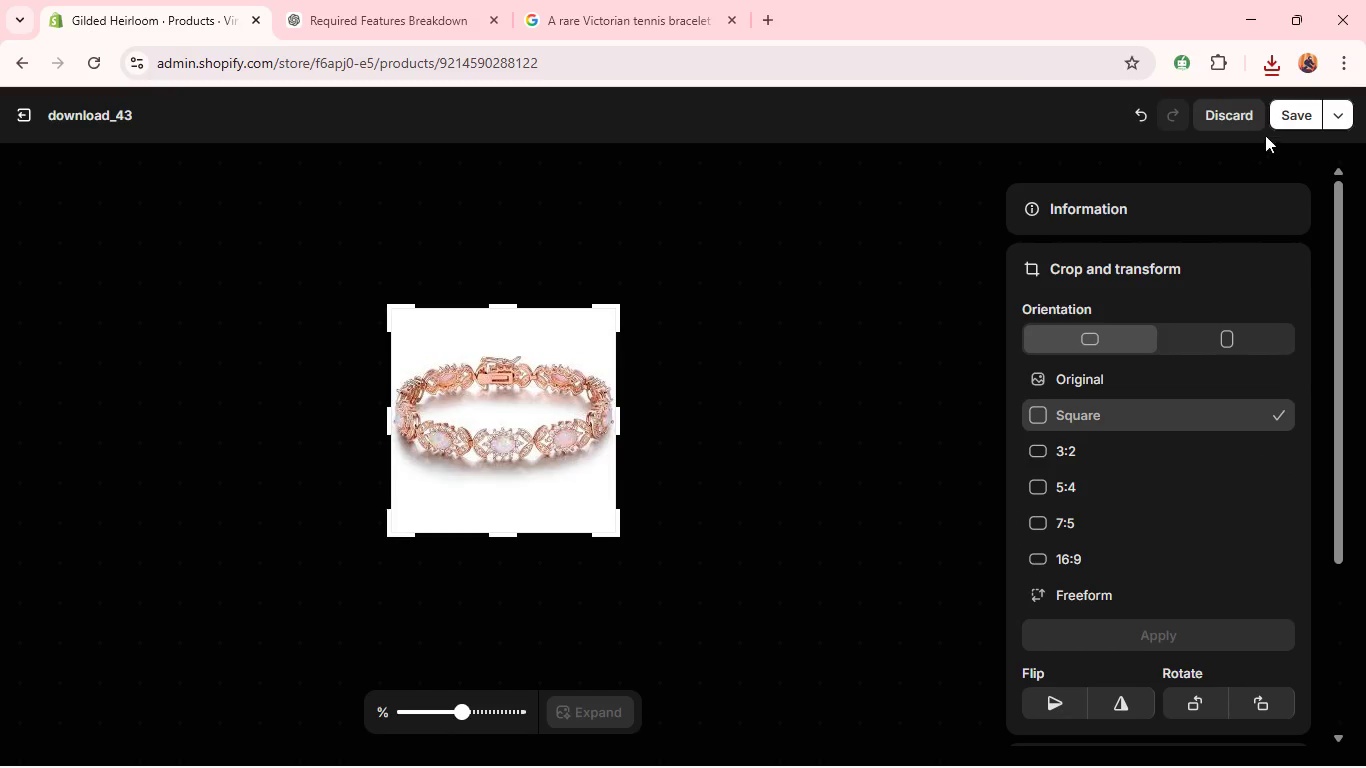 
left_click([1288, 117])
 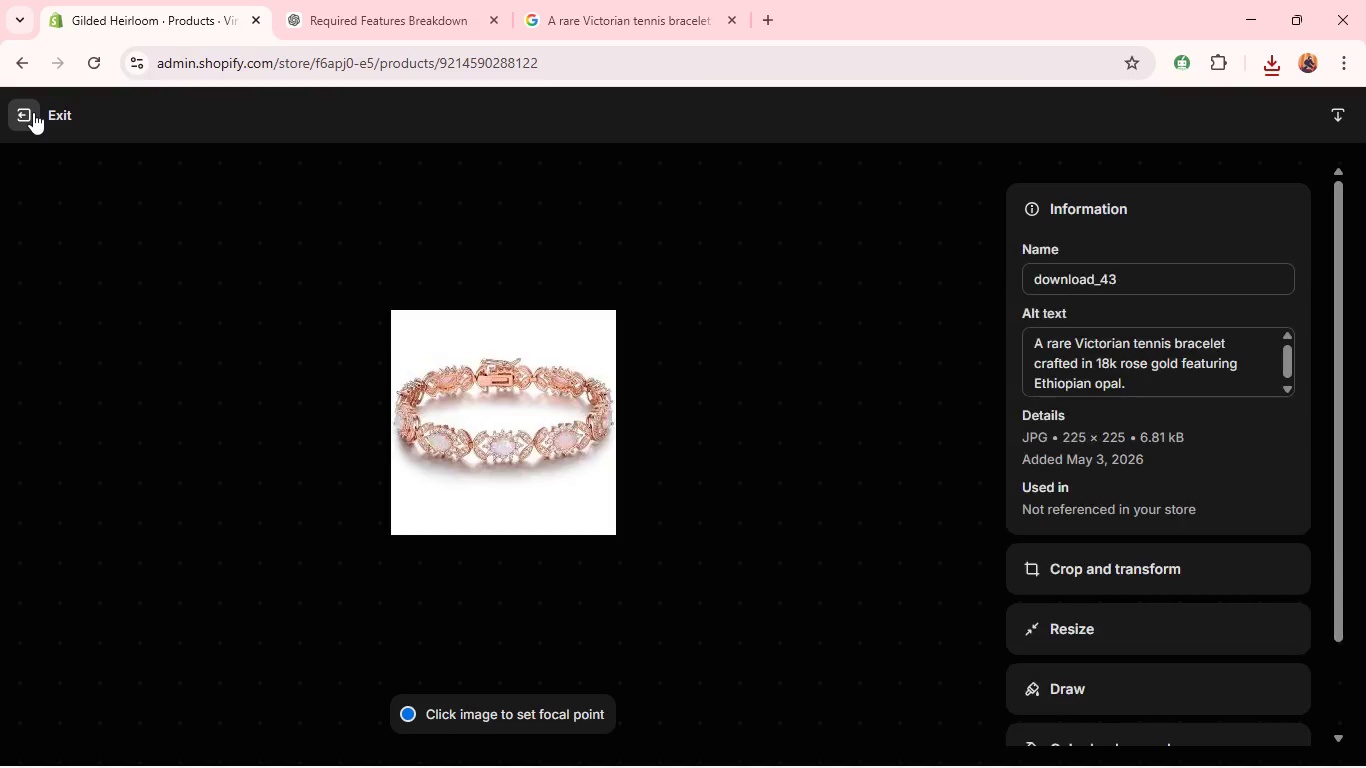 
scroll: coordinate [556, 397], scroll_direction: down, amount: 5.0
 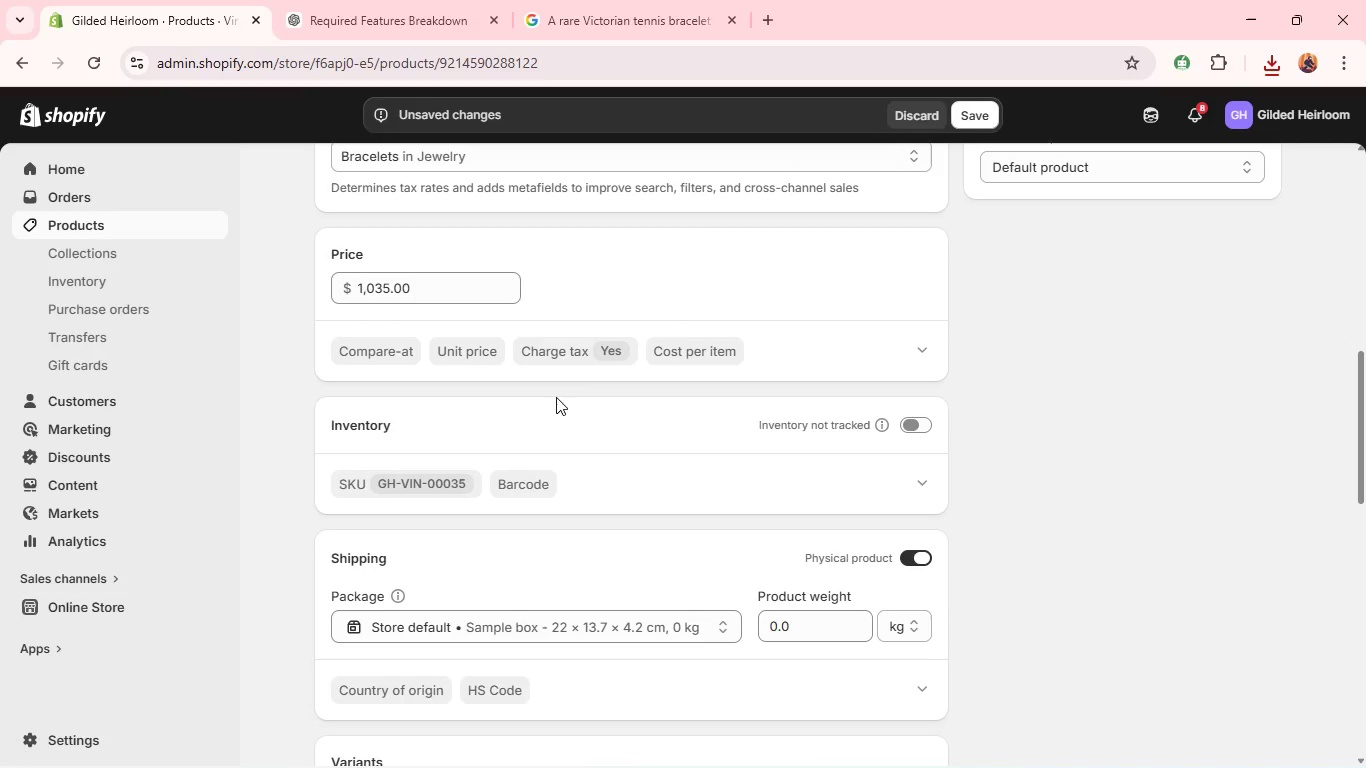 
left_click([33, 112])
 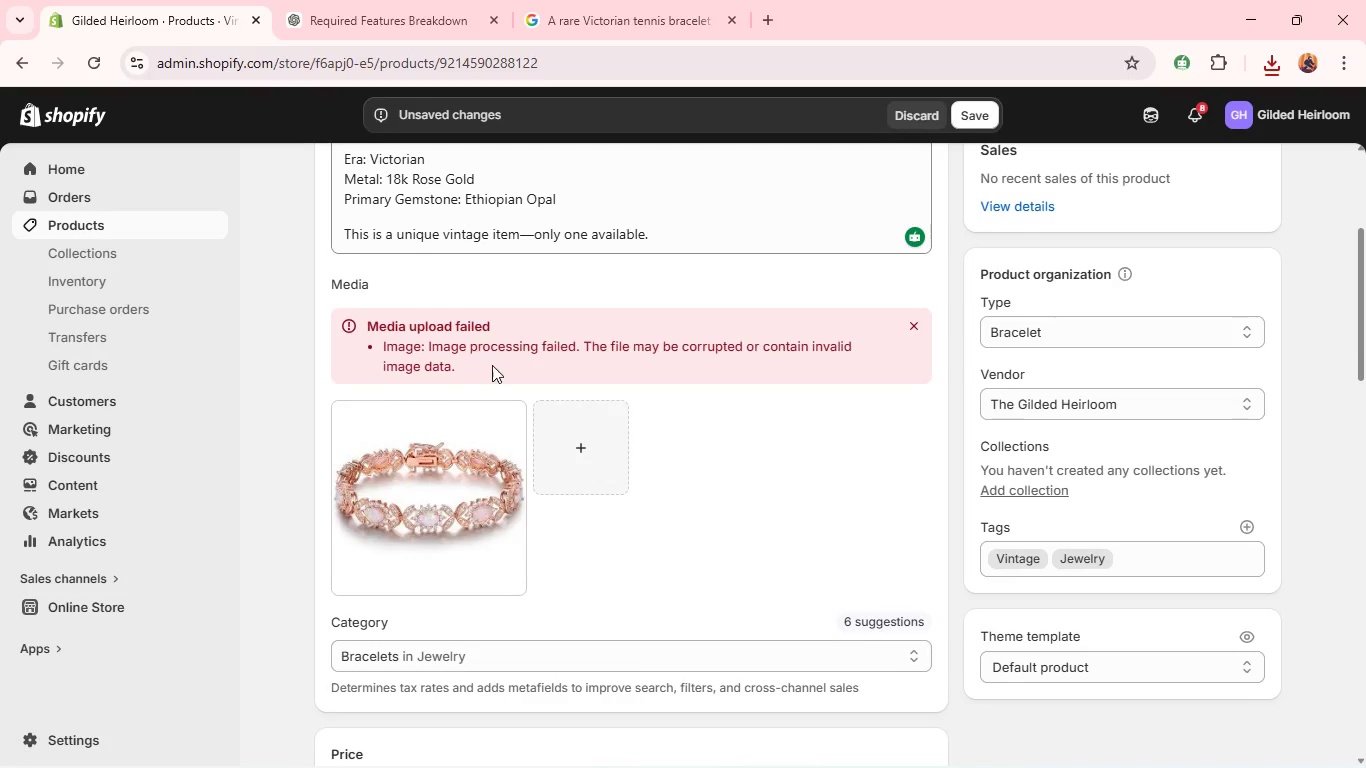 
scroll: coordinate [590, 436], scroll_direction: down, amount: 6.0
 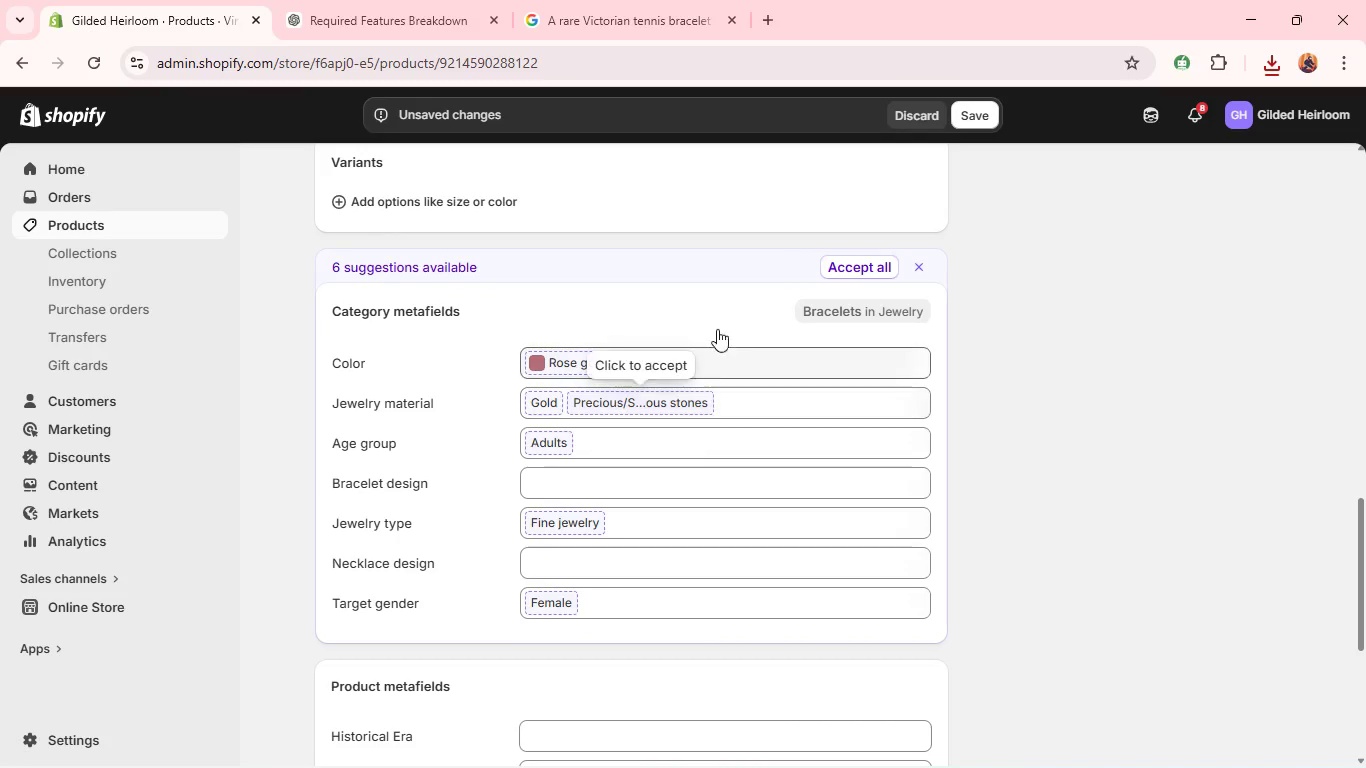 
key(Unknown)
 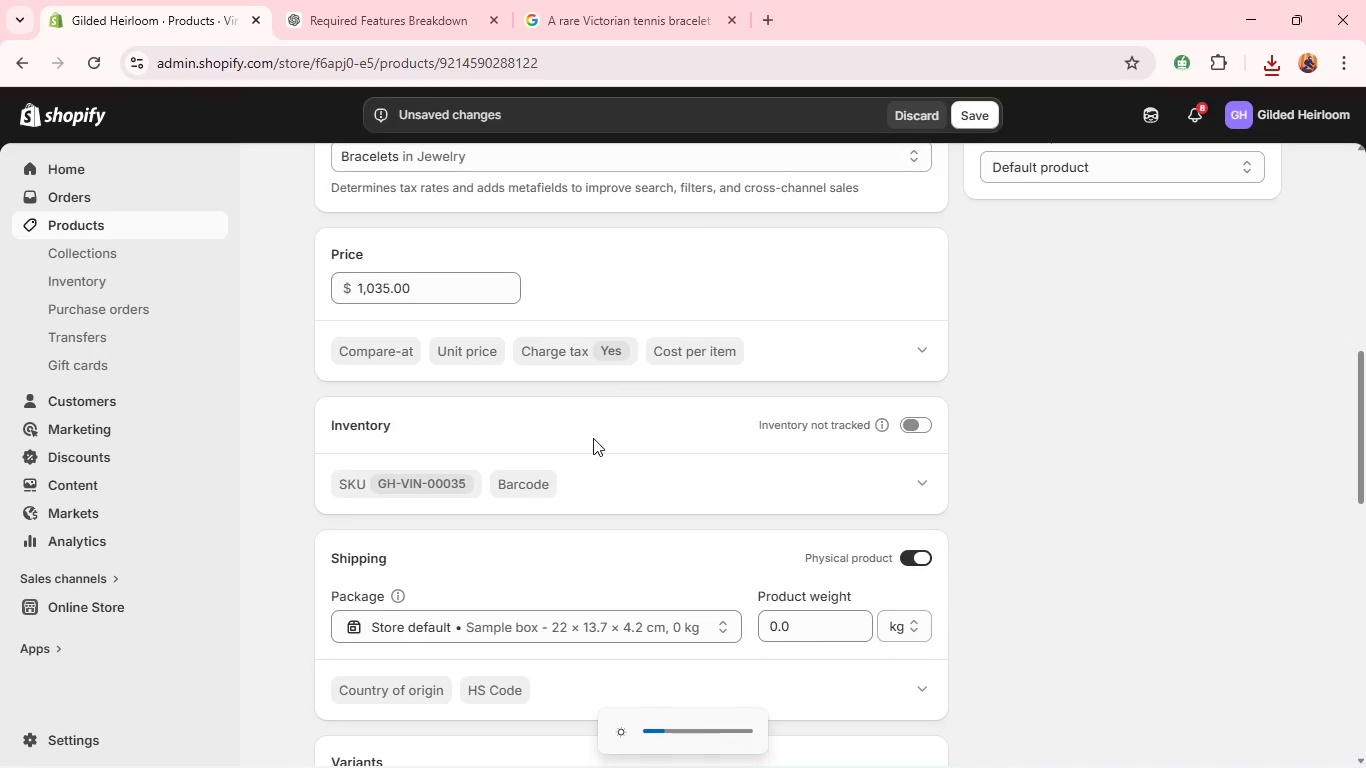 
scroll: coordinate [687, 299], scroll_direction: up, amount: 1.0
 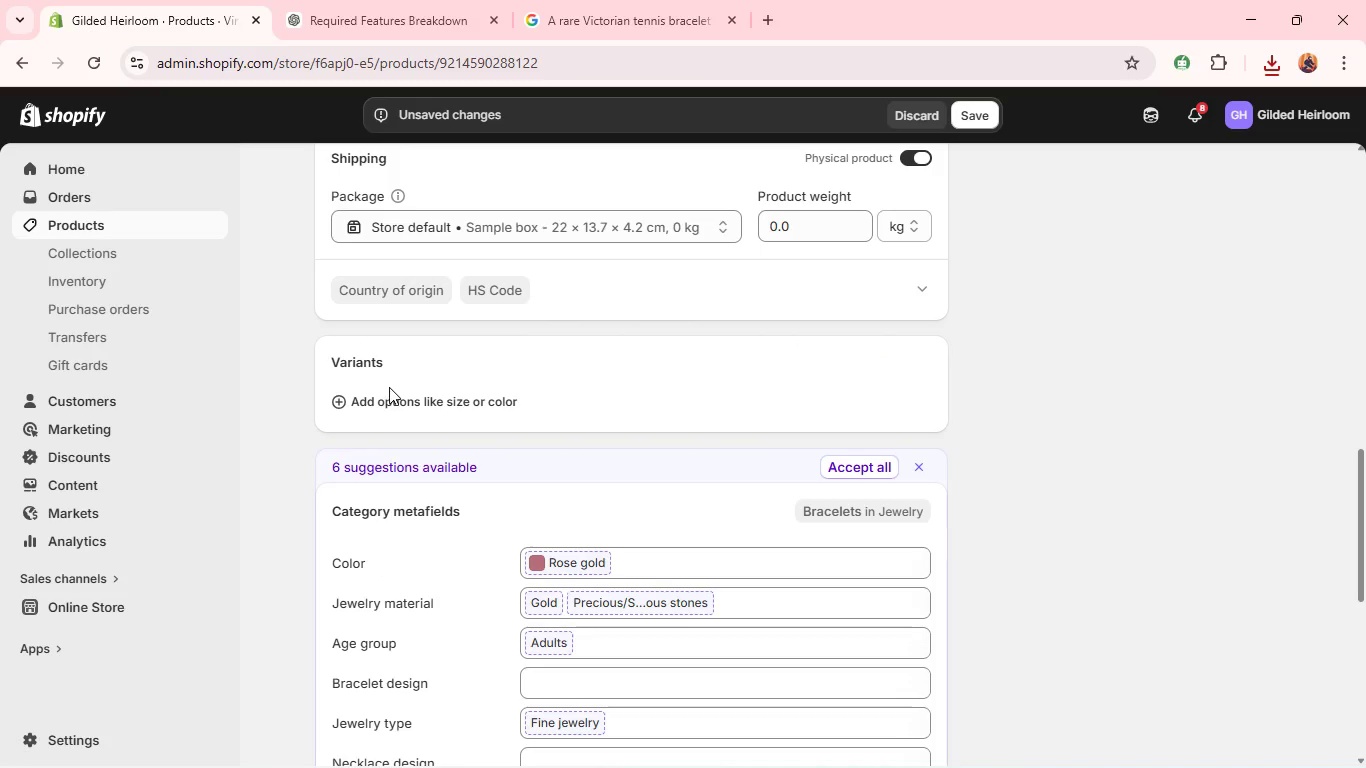 
left_click([391, 398])
 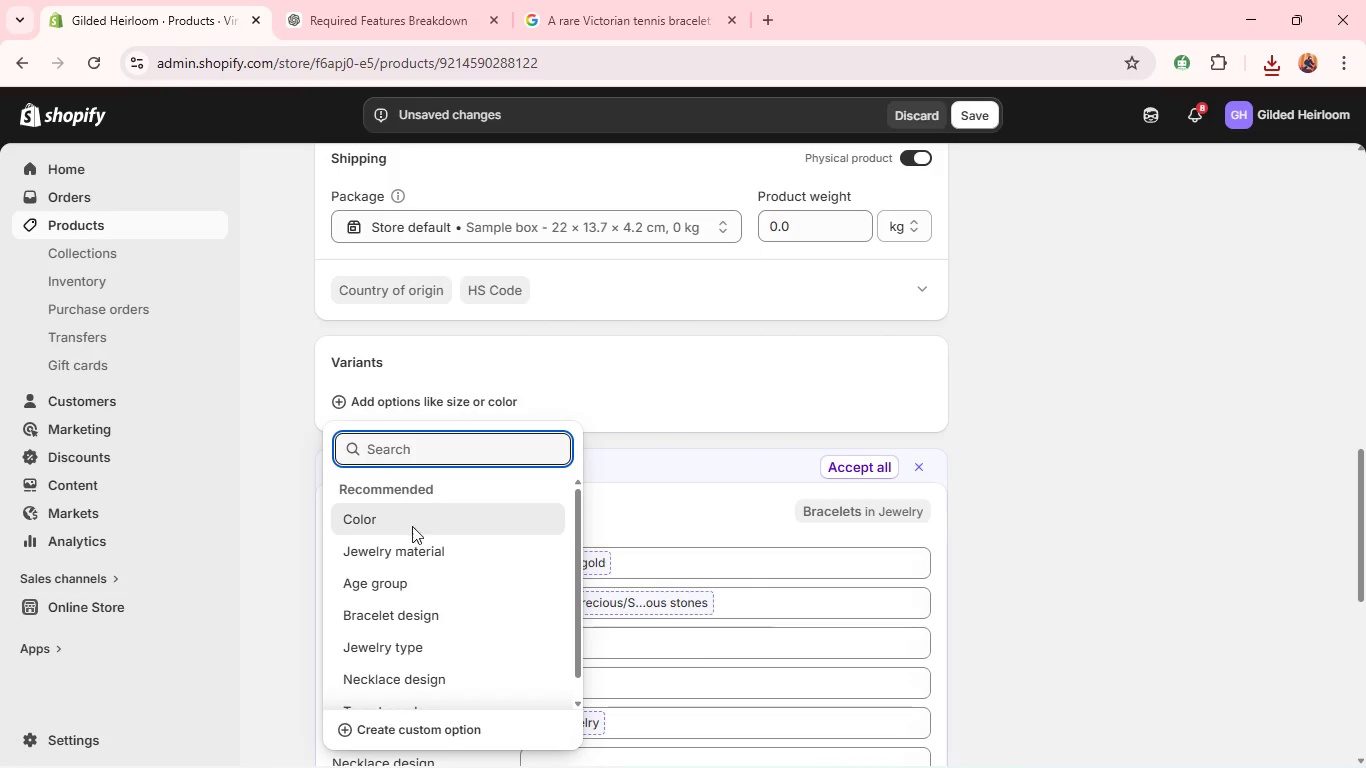 
hold_key(key=ShiftLeft, duration=0.72)
 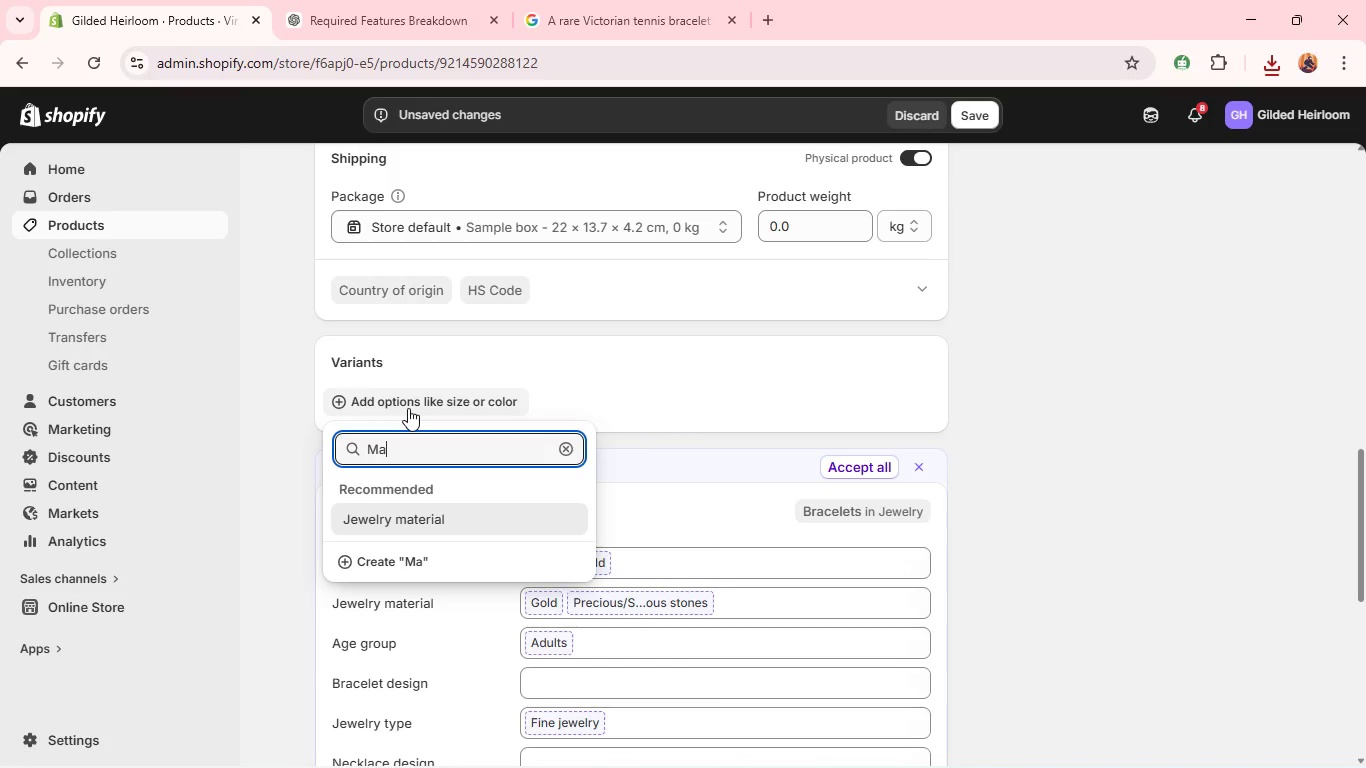 
type(mater)
 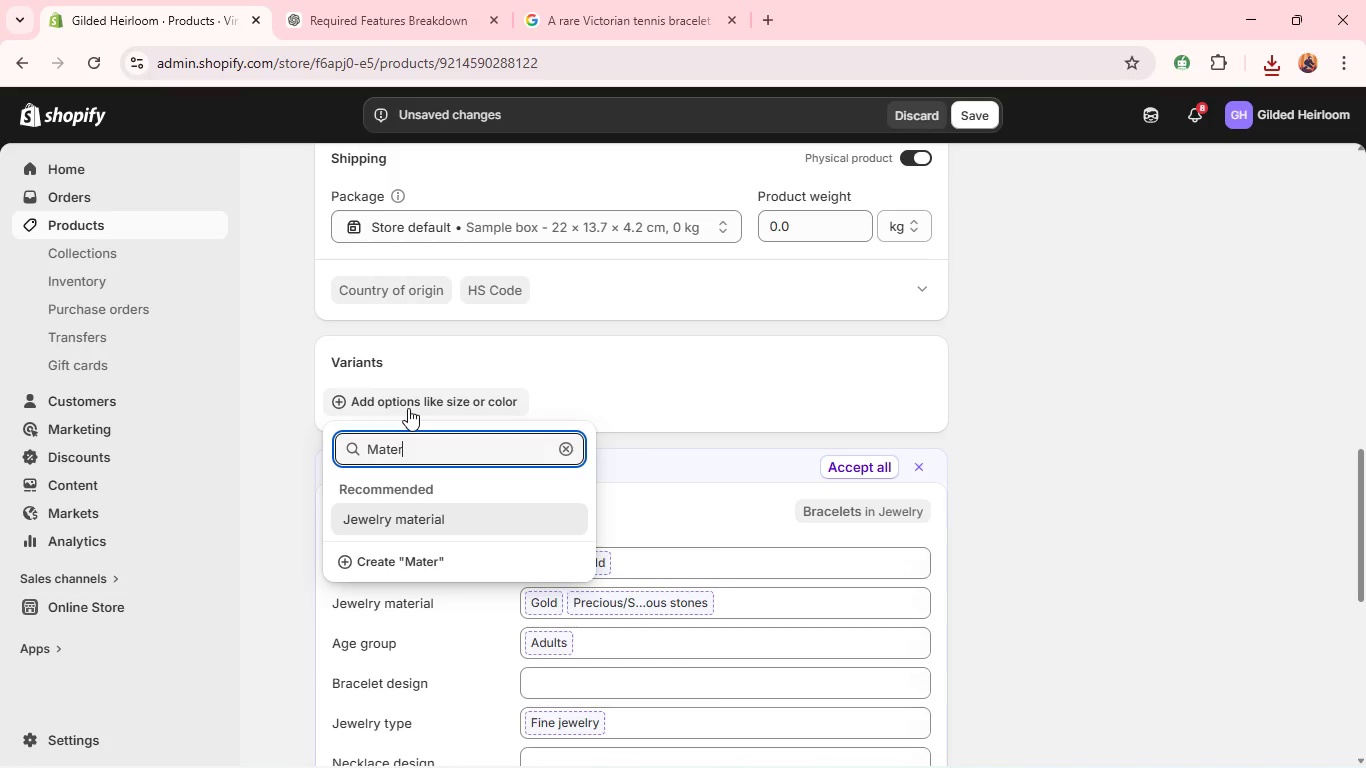 
type(ial )
 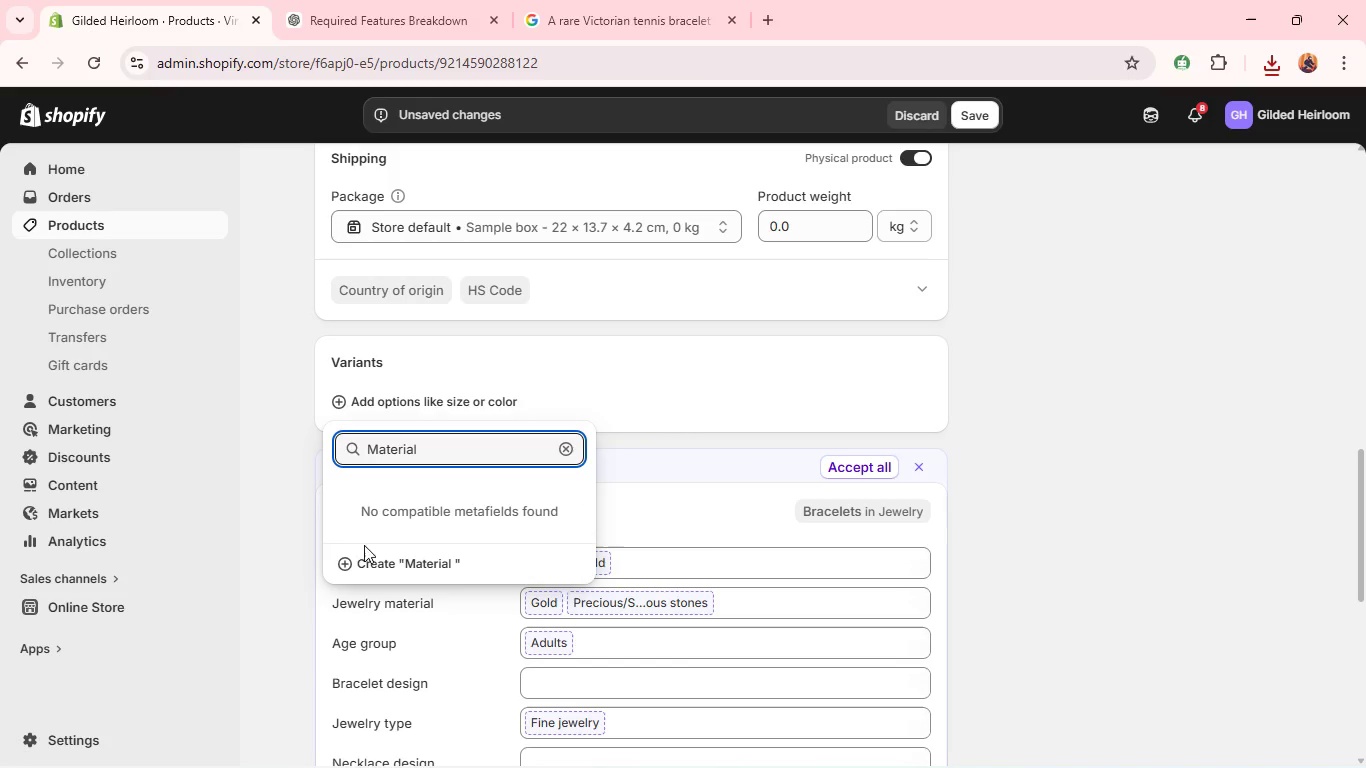 
left_click([378, 560])
 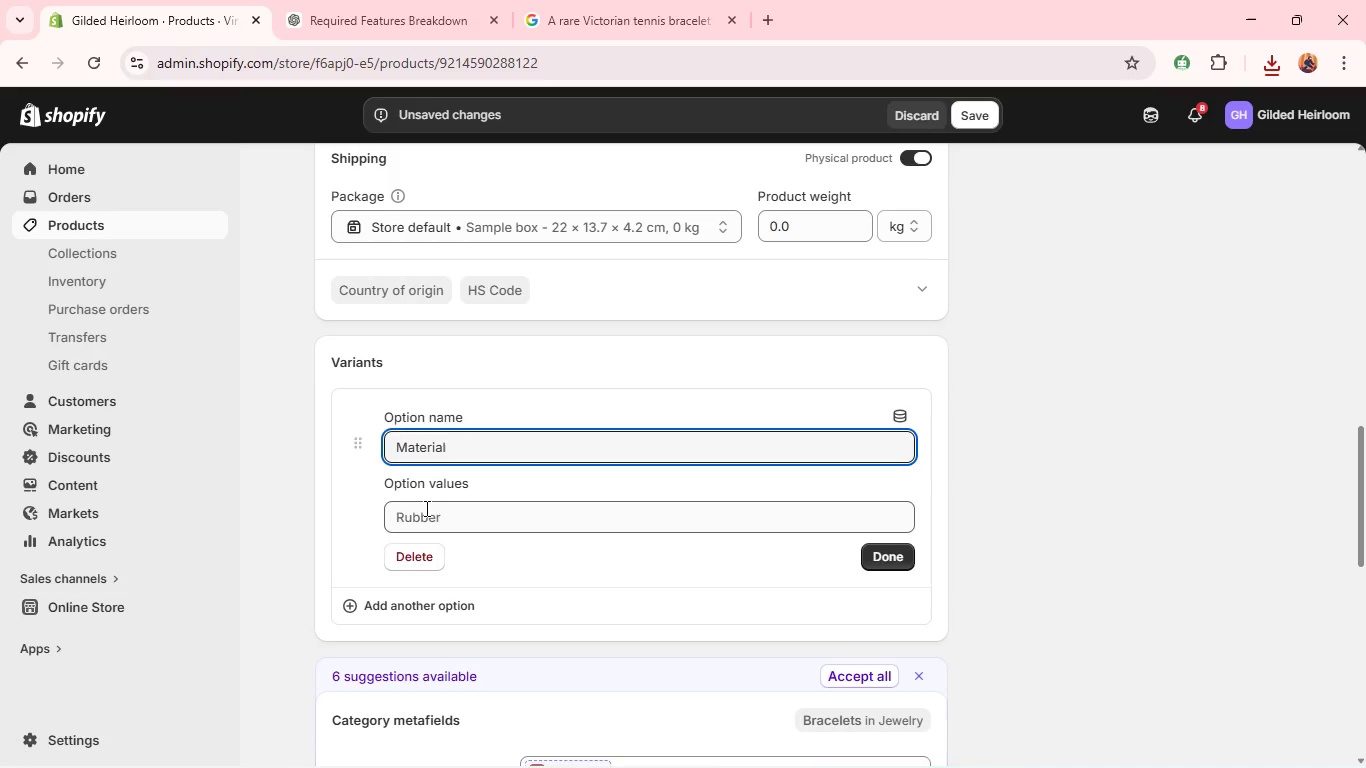 
left_click([435, 514])
 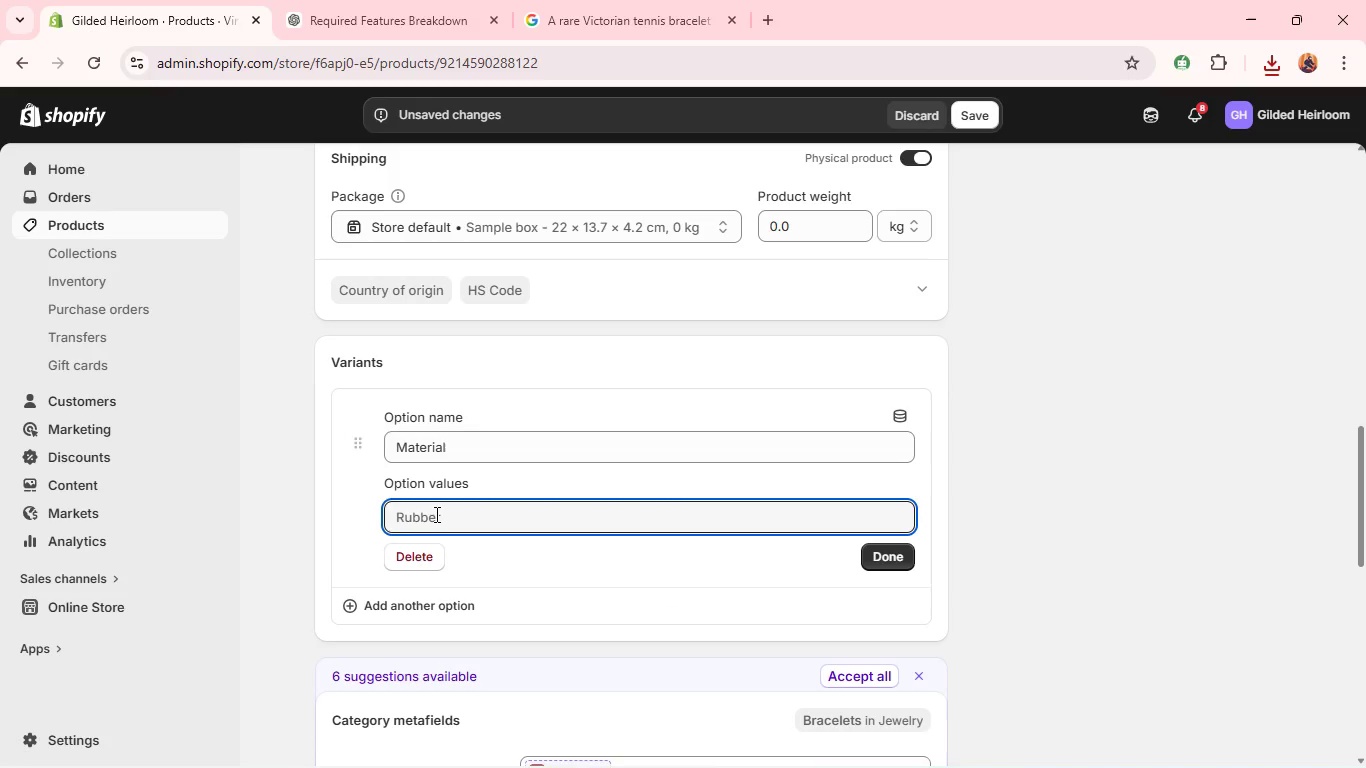 
type(18k rose )
 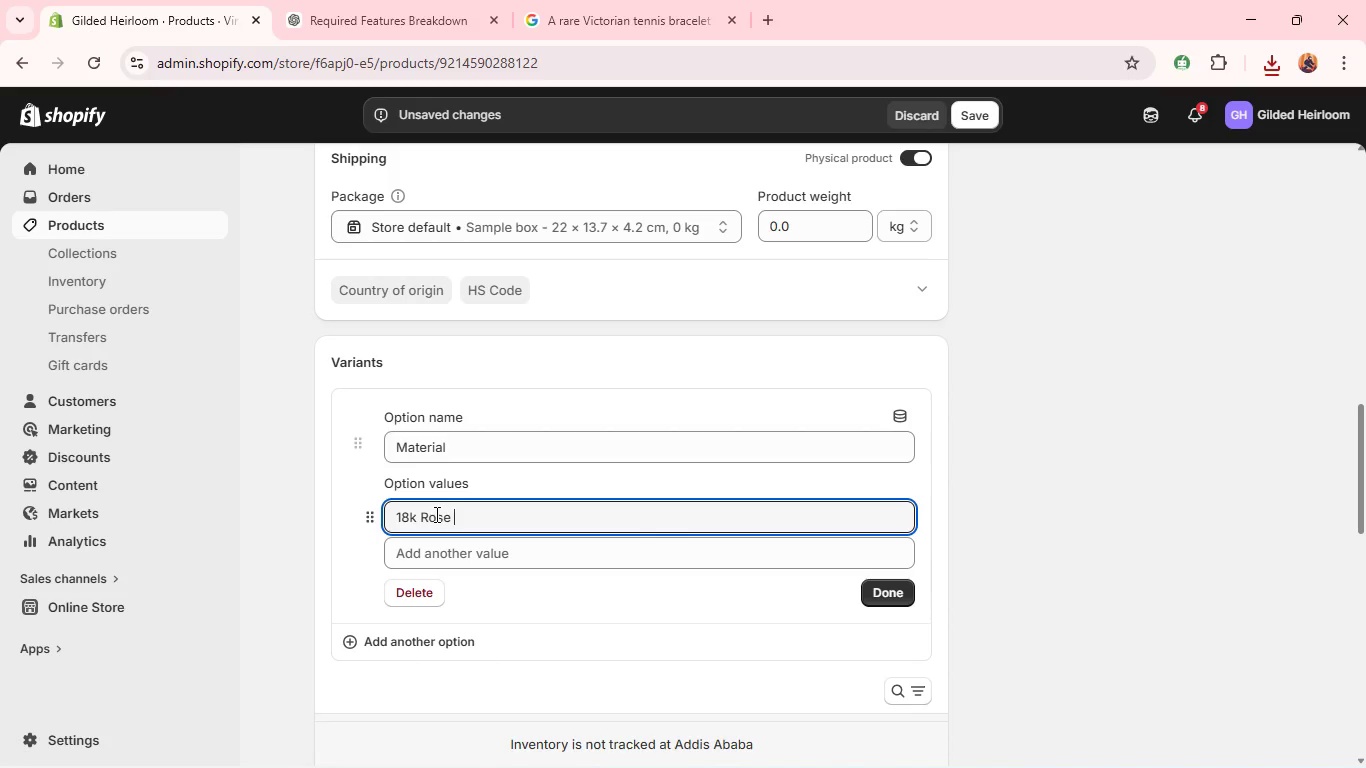 
type(Gold)
 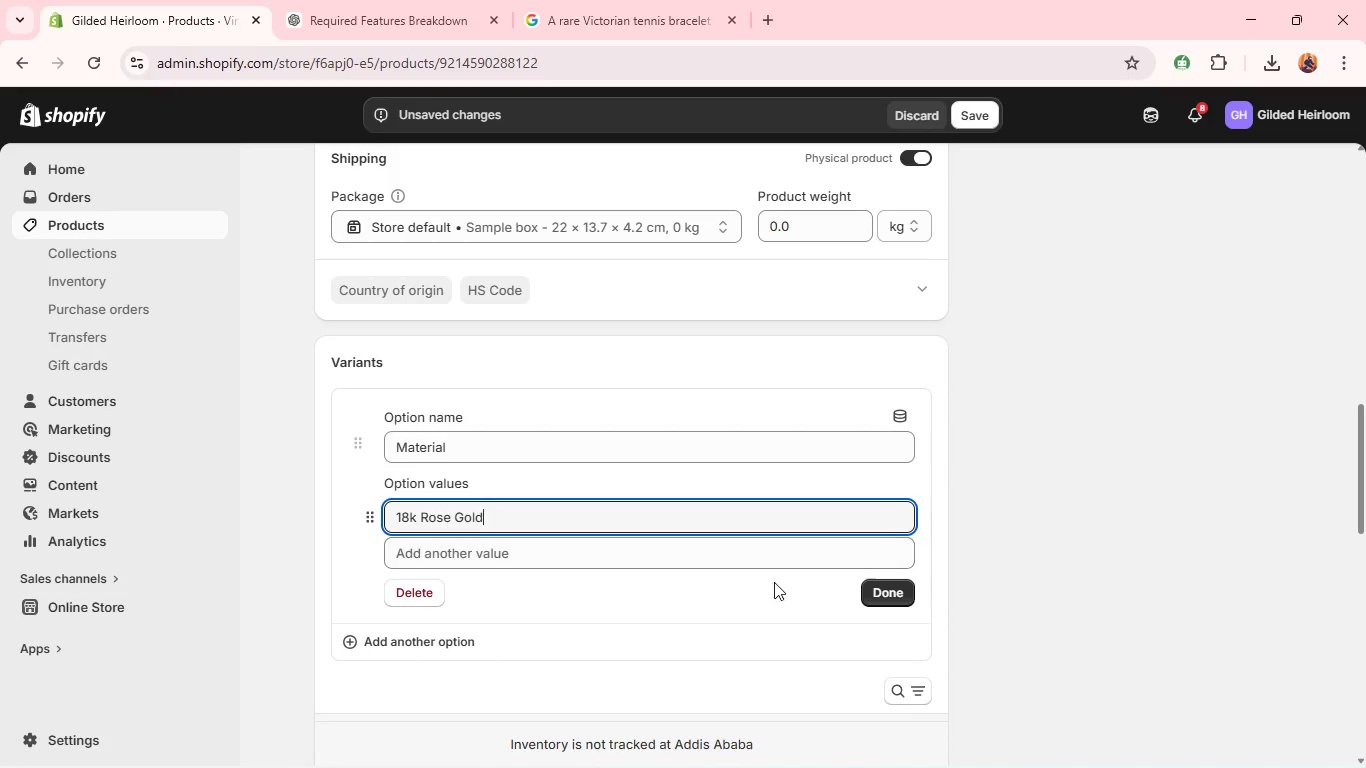 
left_click([868, 588])
 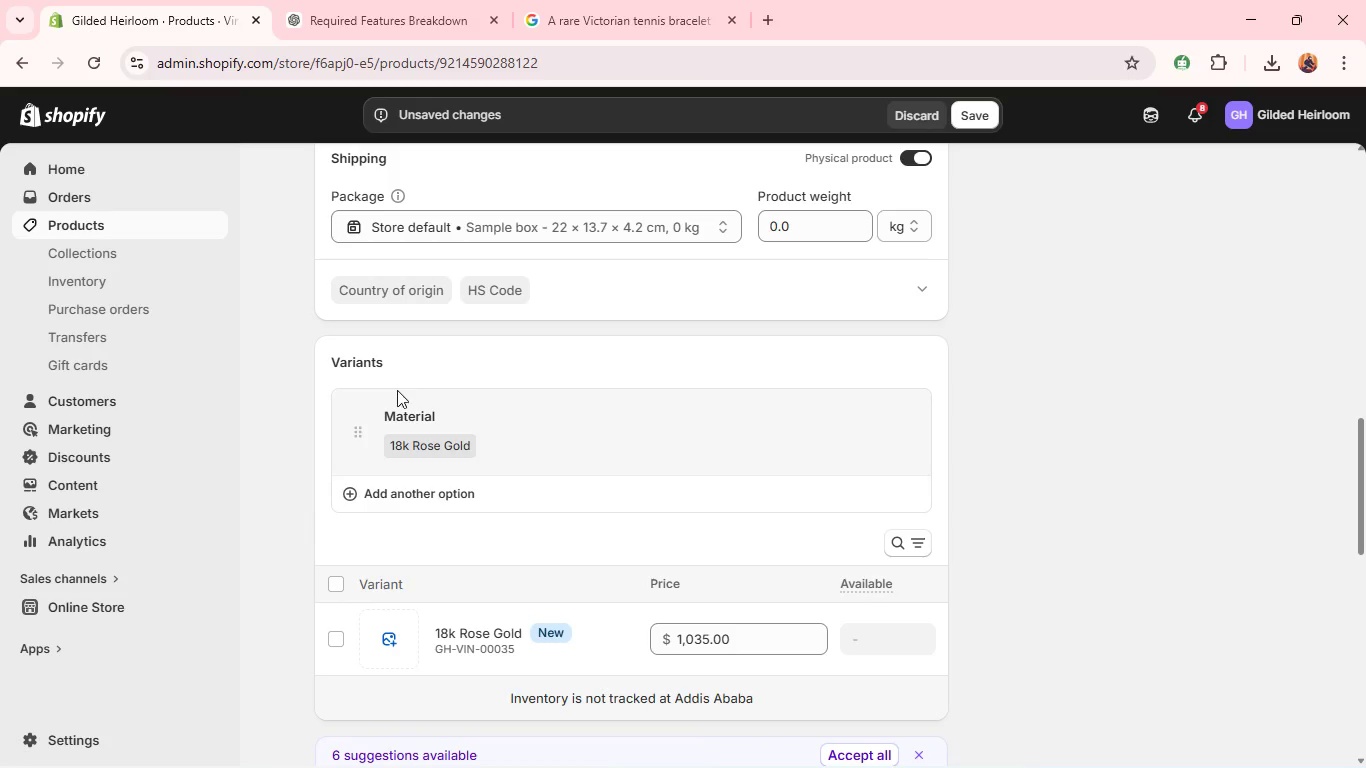 
scroll: coordinate [397, 390], scroll_direction: down, amount: 1.0
 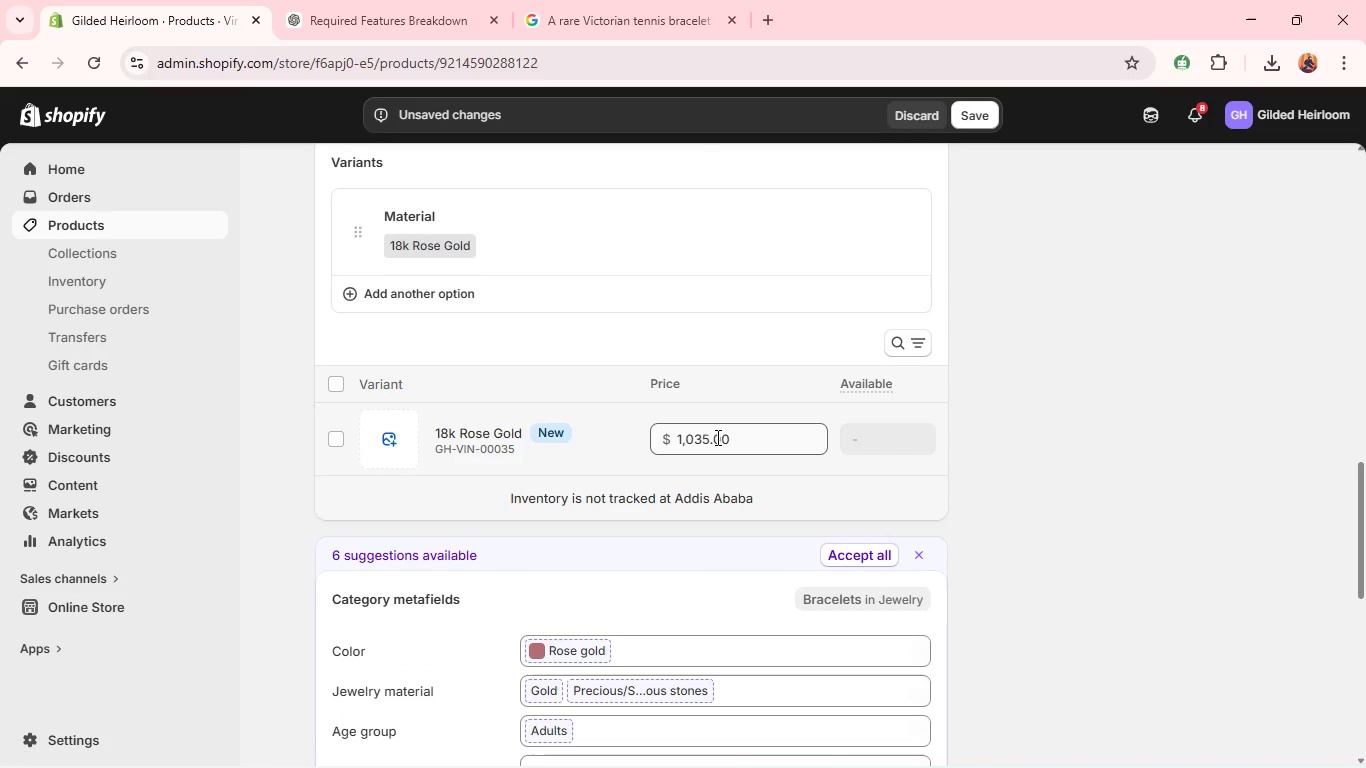 
double_click([716, 437])
 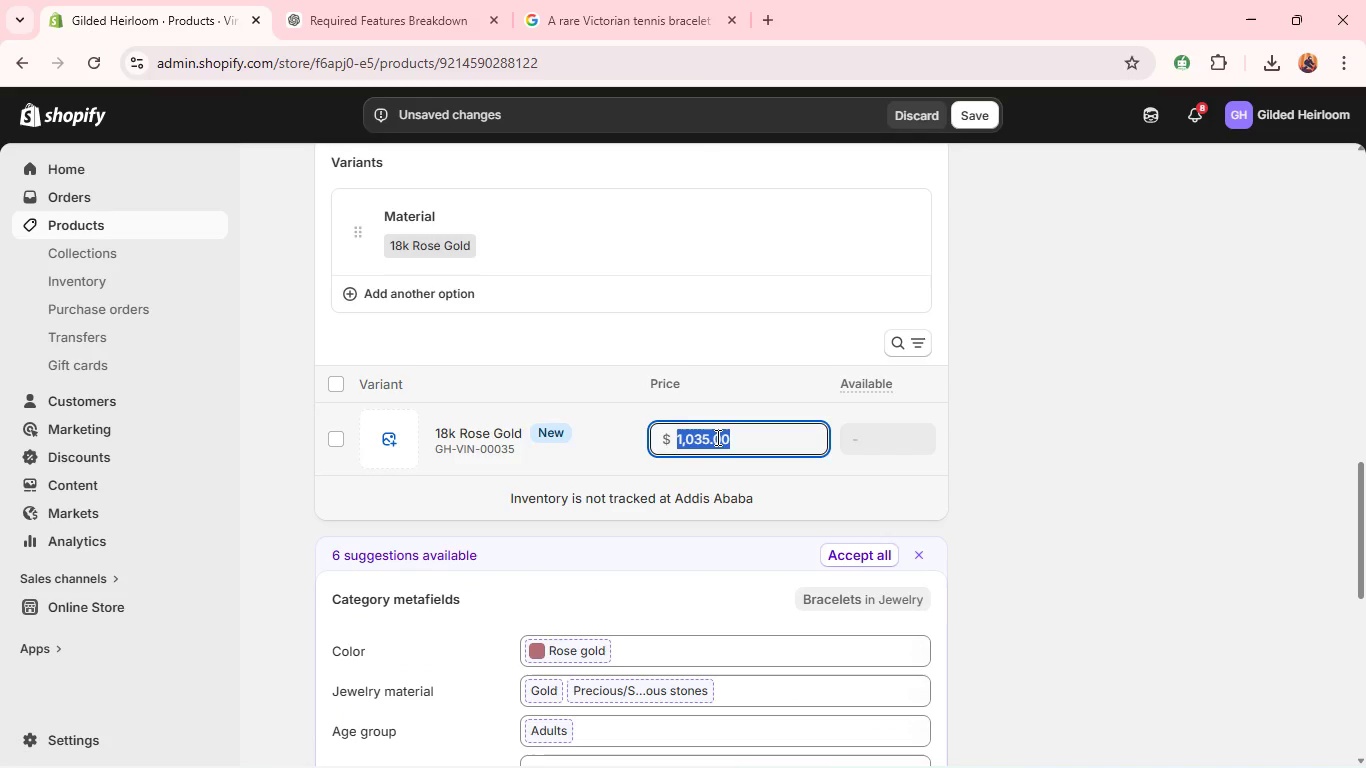 
triple_click([716, 437])
 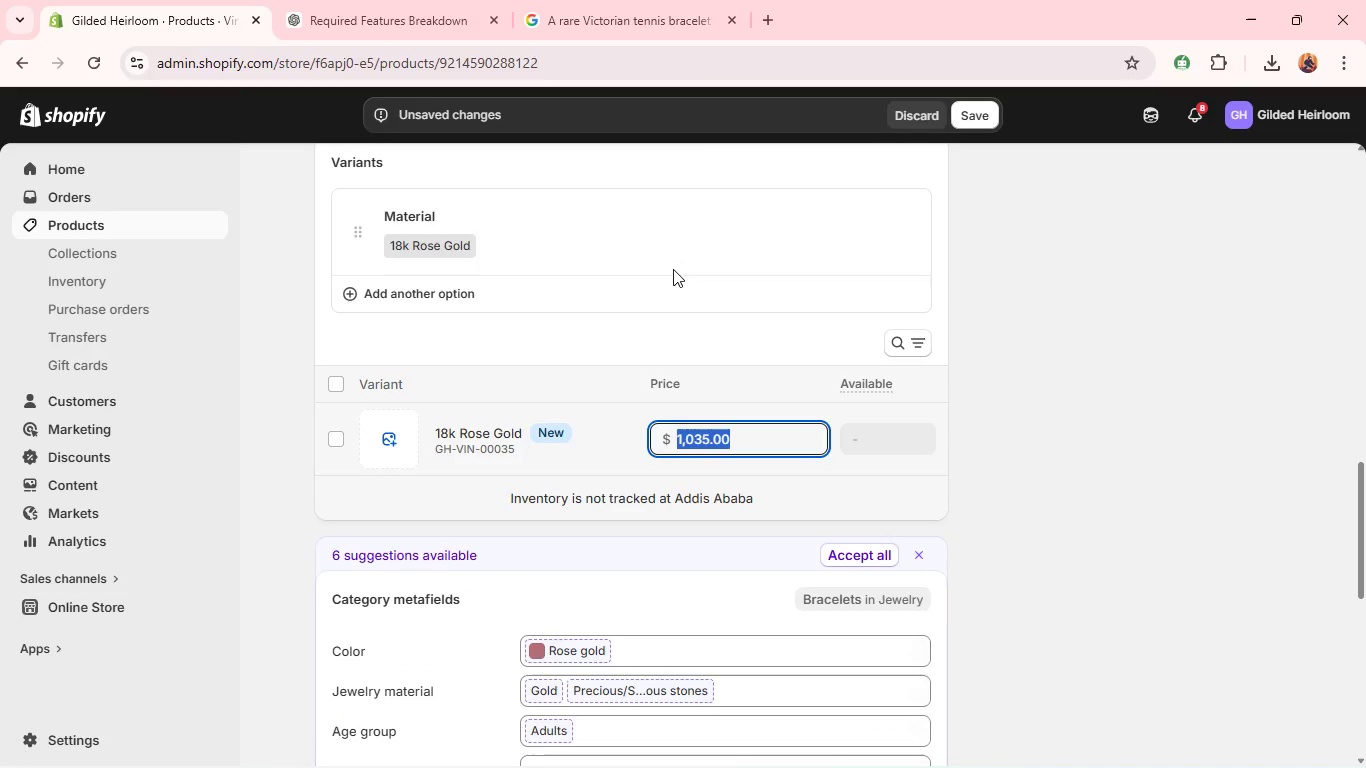 
type(111)
 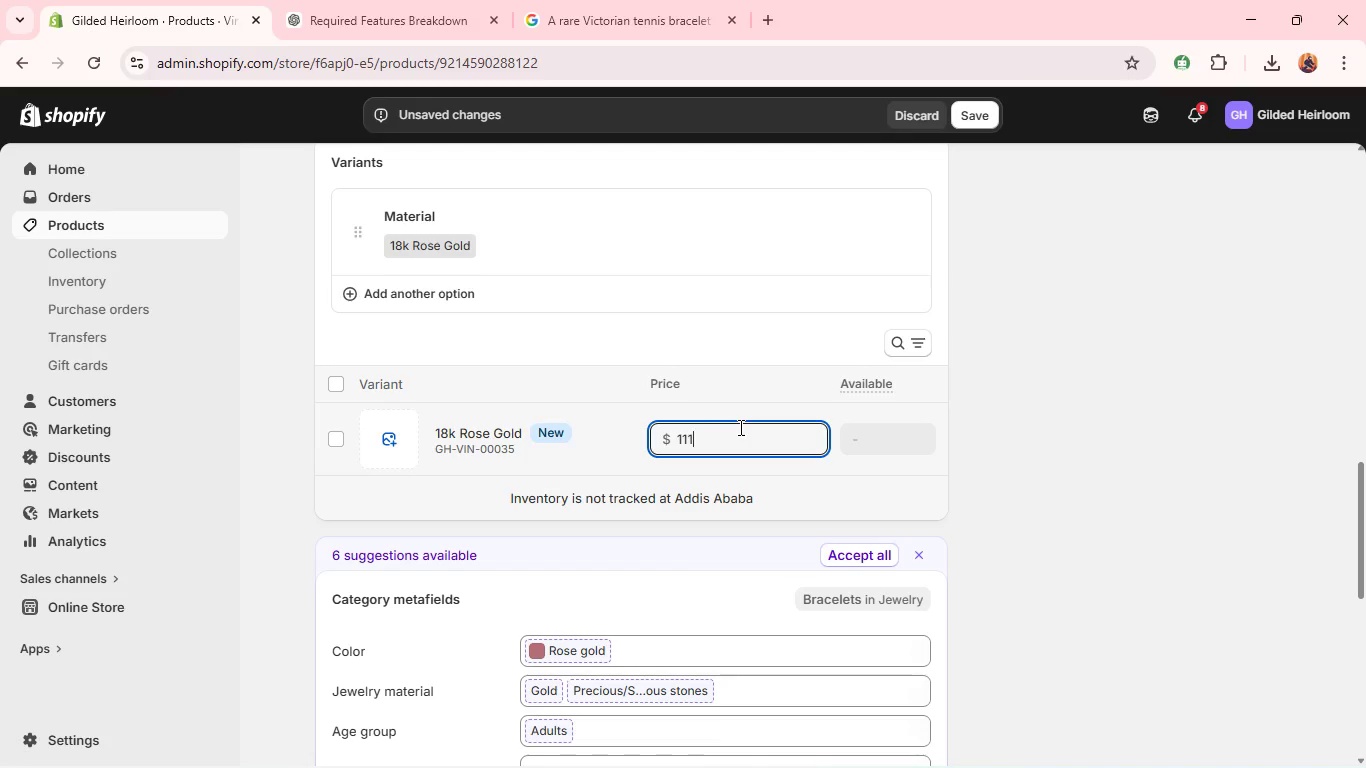 
key(6)
 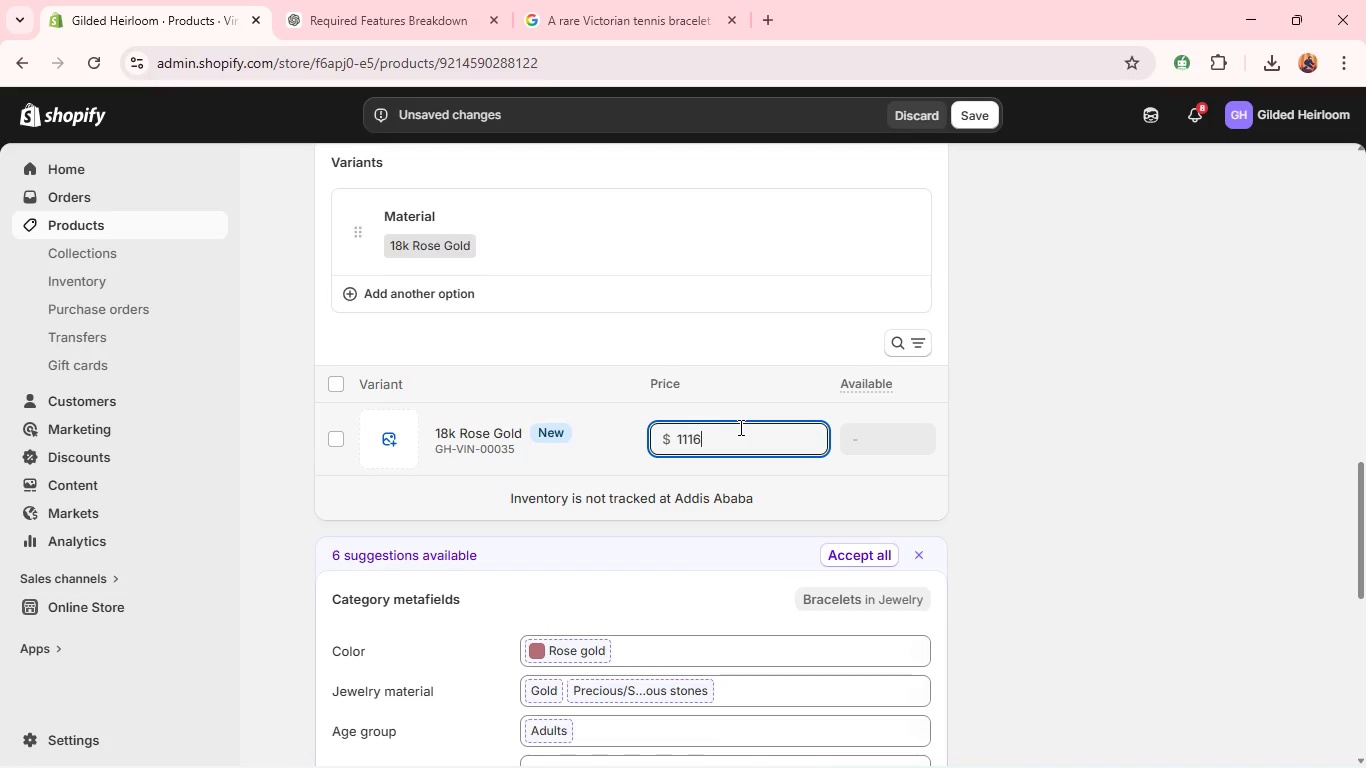 
key(2)
 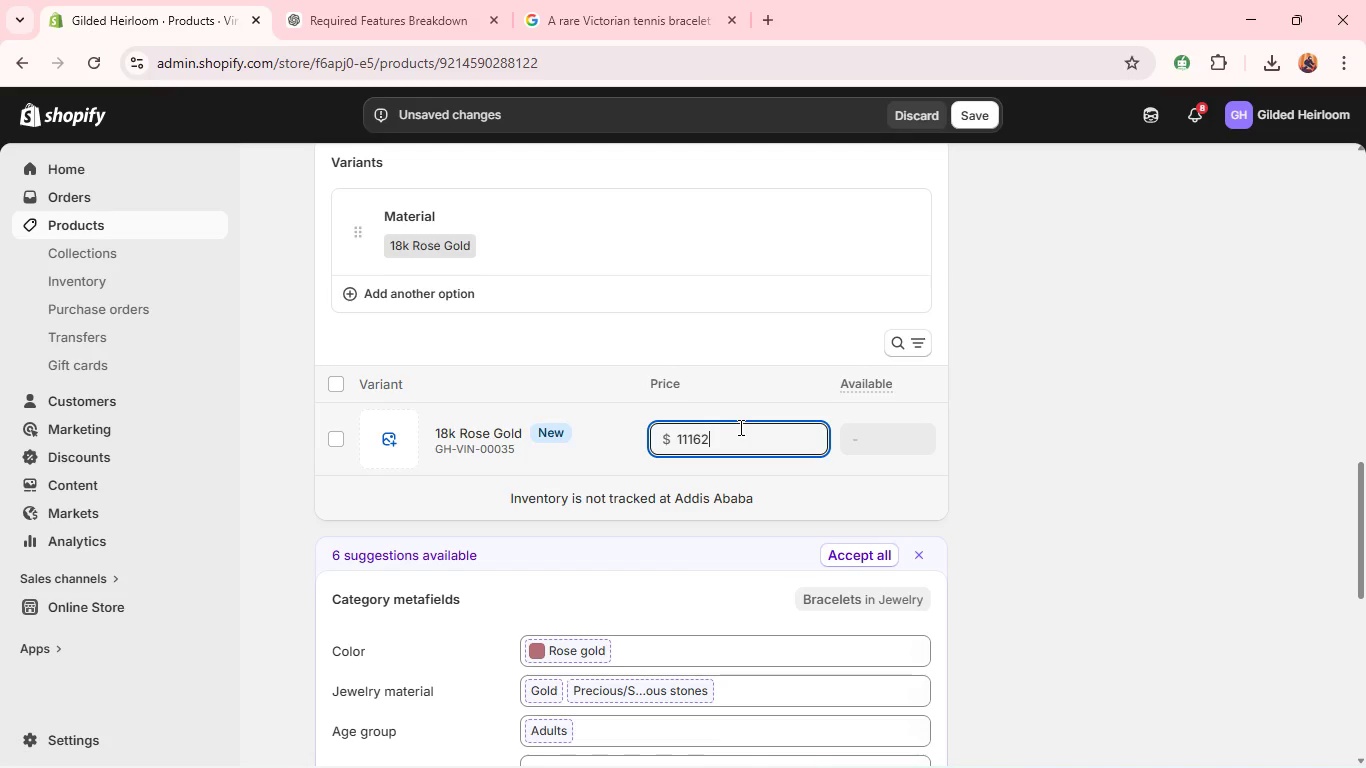 
key(Period)
 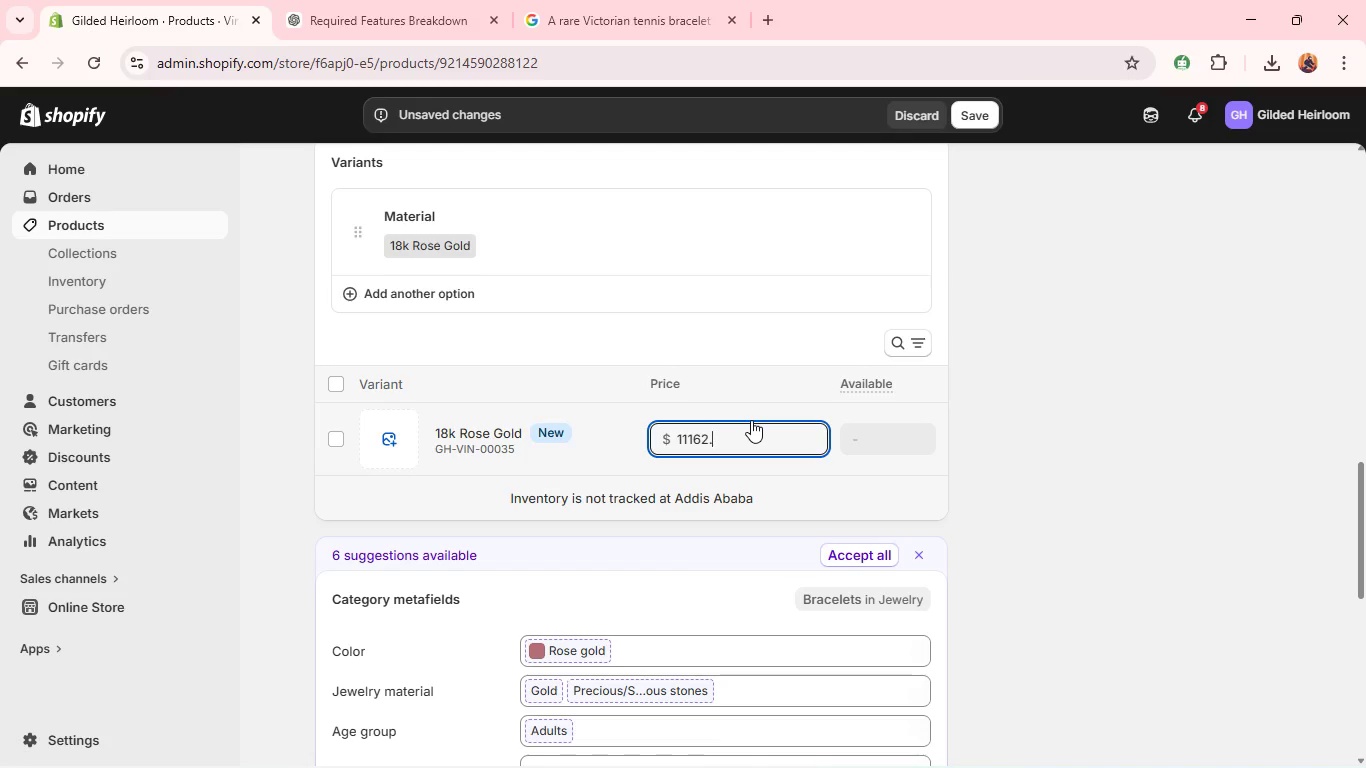 
key(0)
 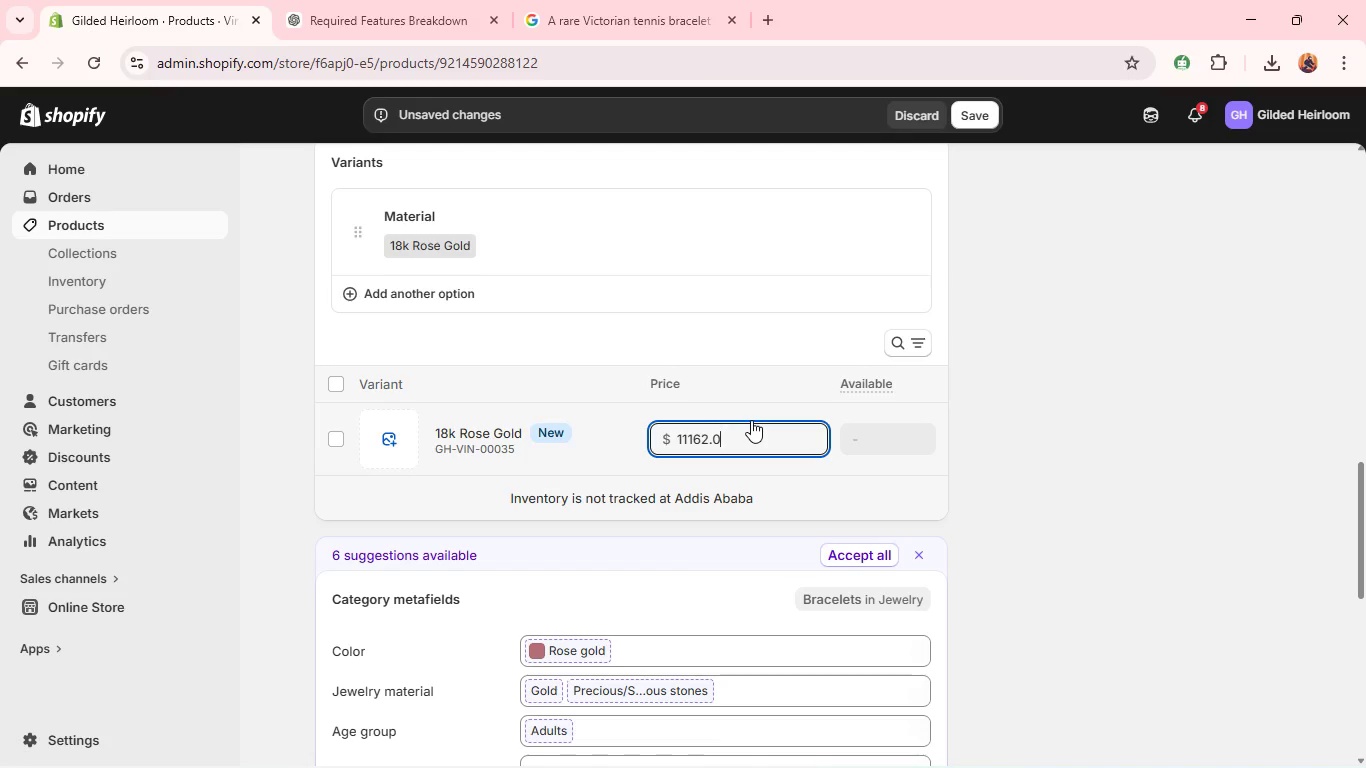 
scroll: coordinate [688, 518], scroll_direction: down, amount: 3.0
 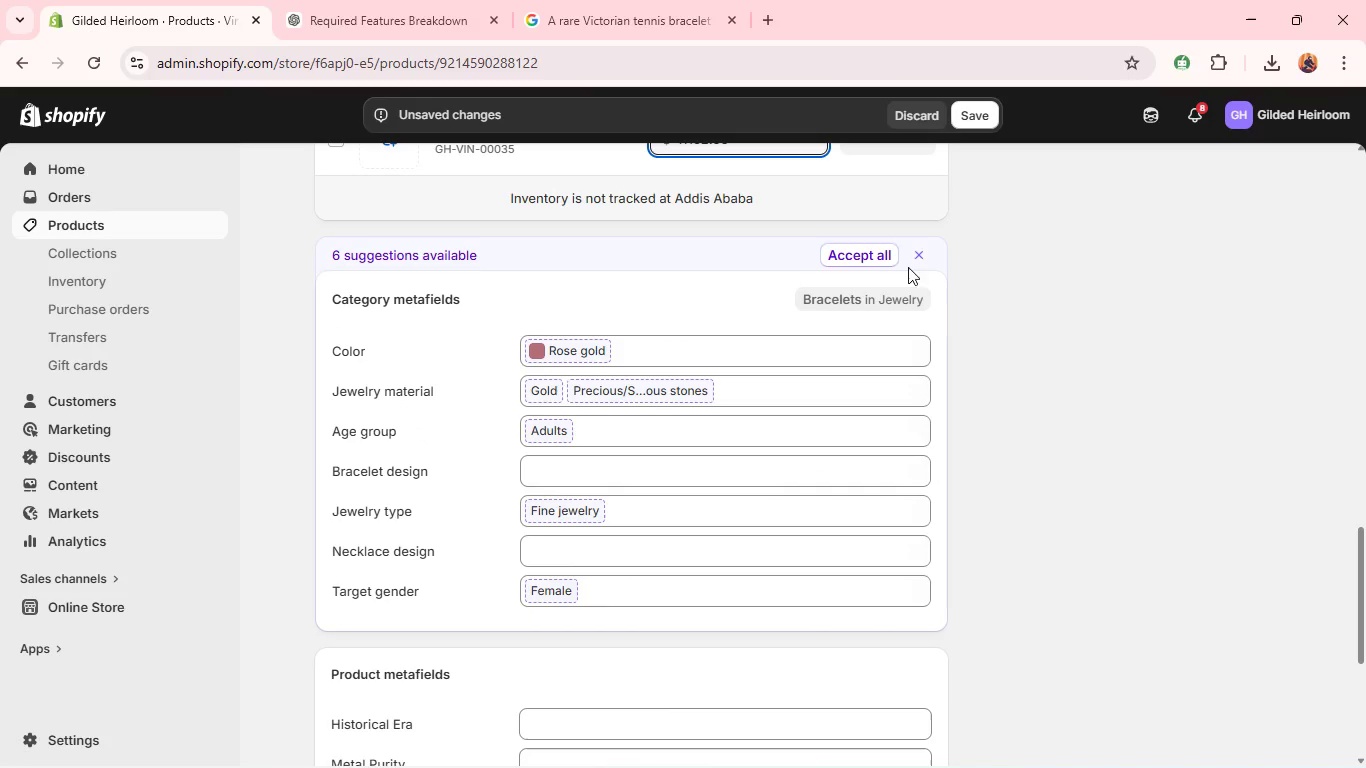 
key(5)
 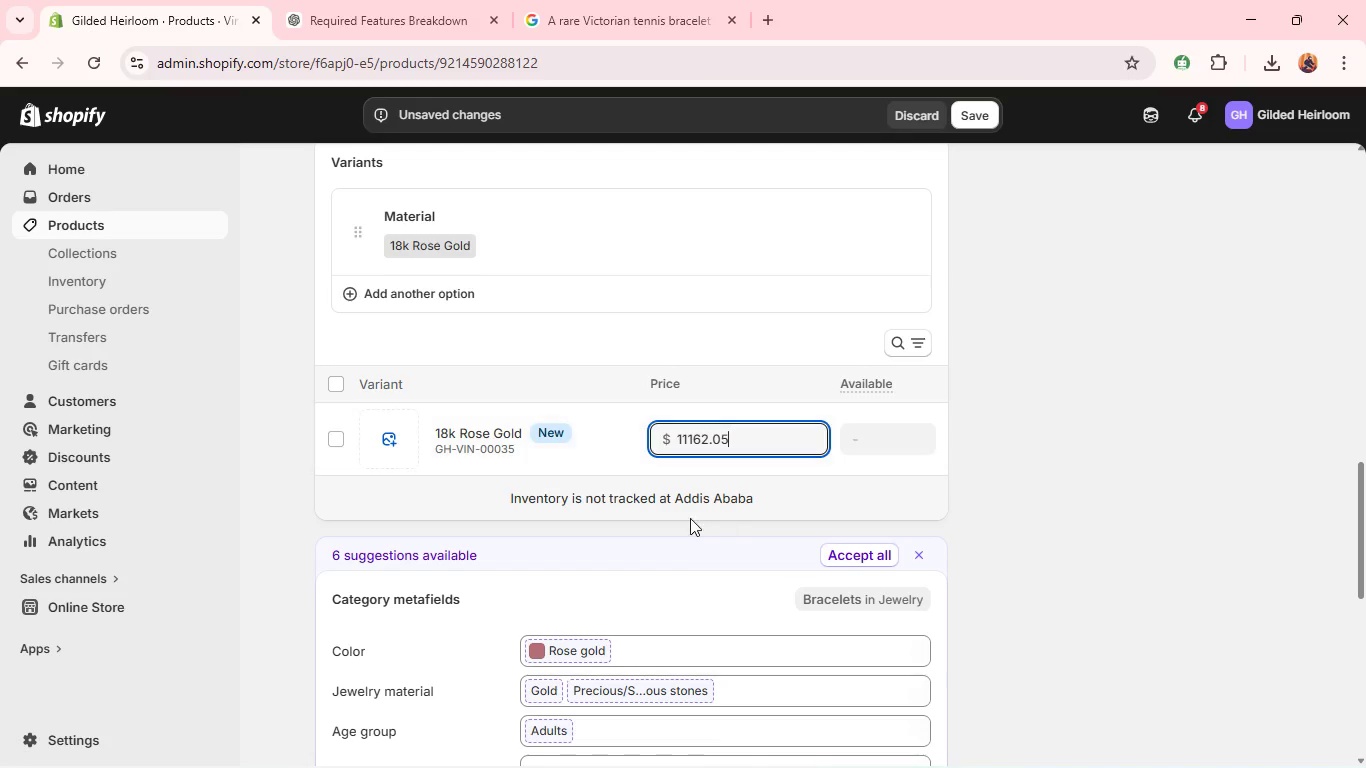 
scroll: coordinate [740, 367], scroll_direction: down, amount: 6.0
 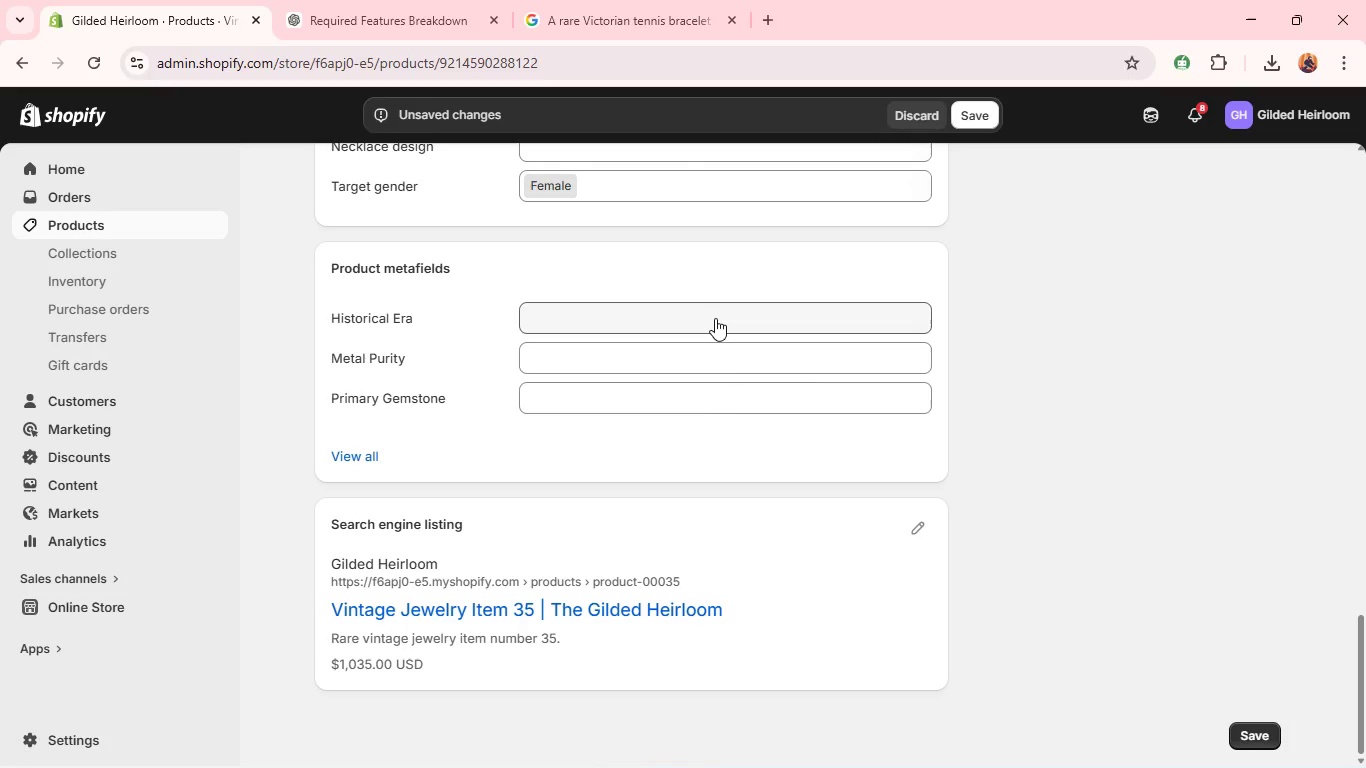 
left_click([894, 257])
 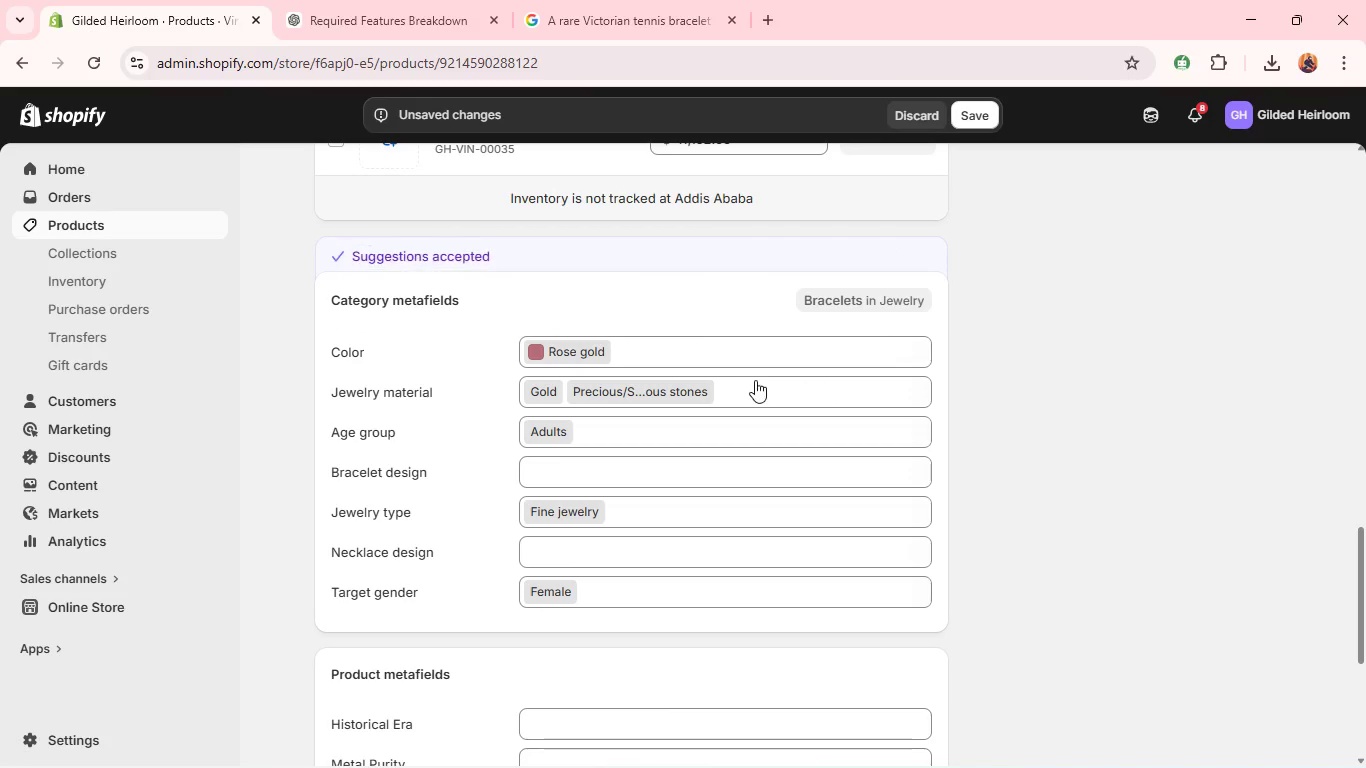 
wait(9.64)
 